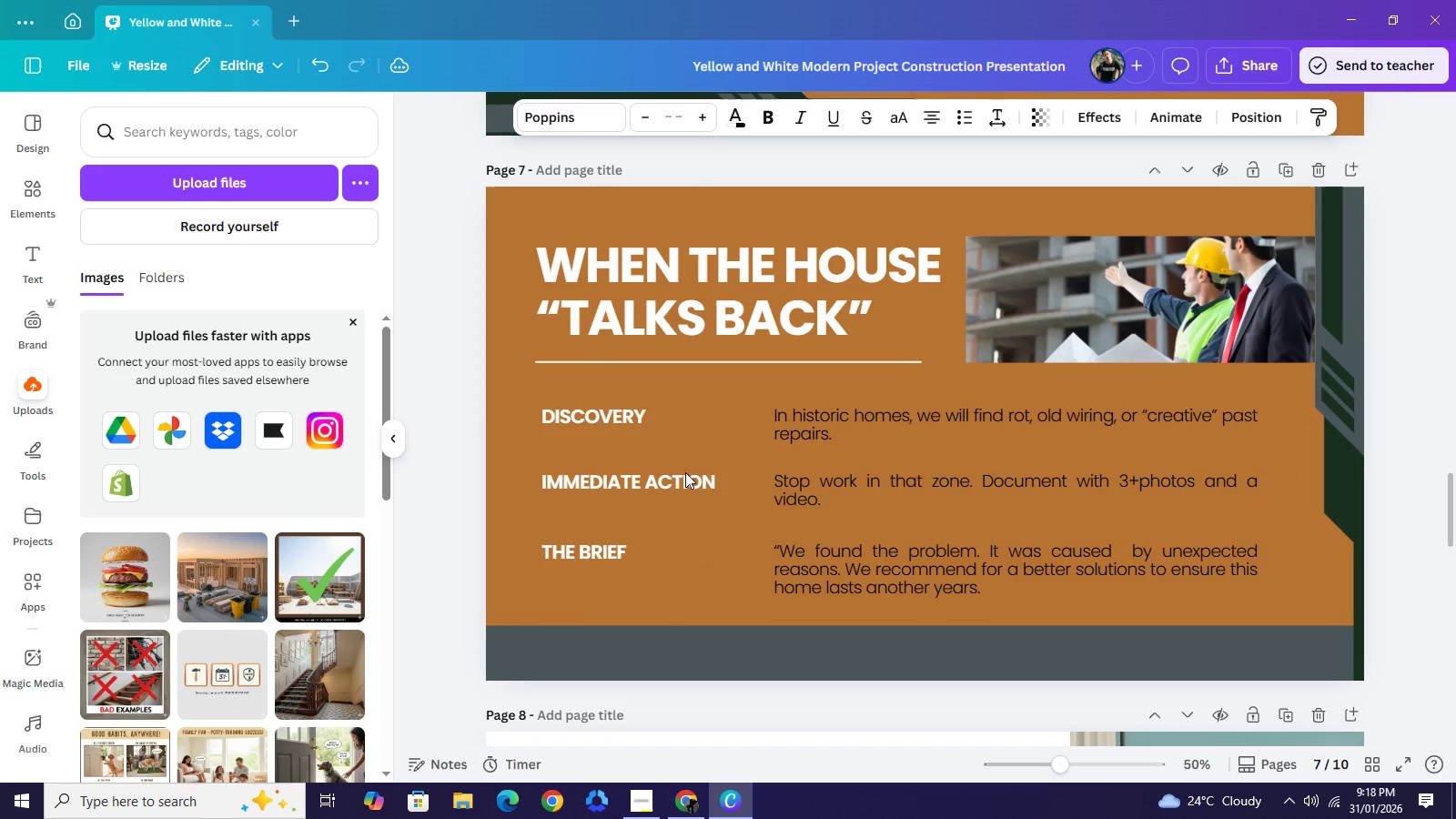 
key(ArrowUp)
 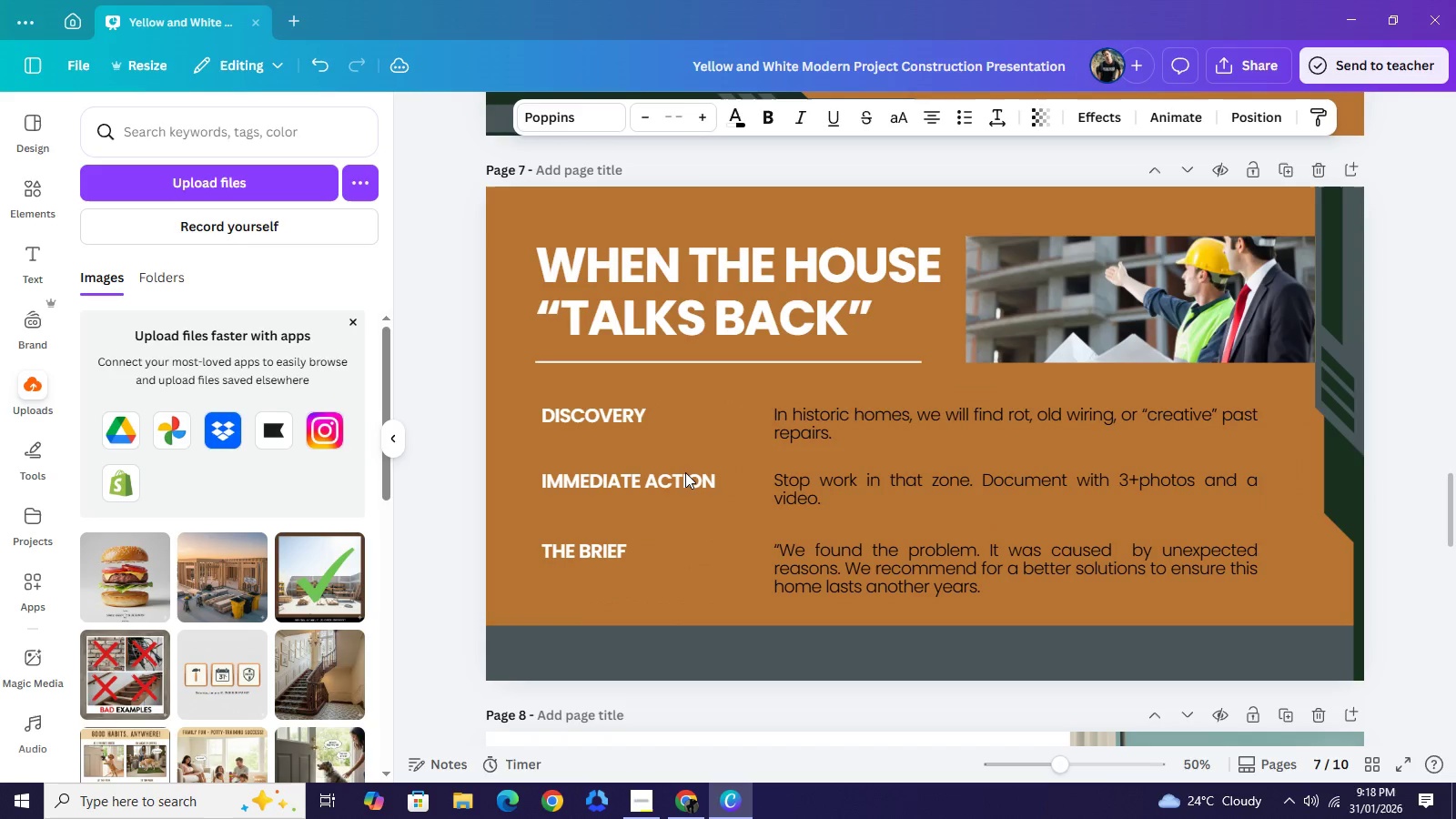 
key(ArrowUp)
 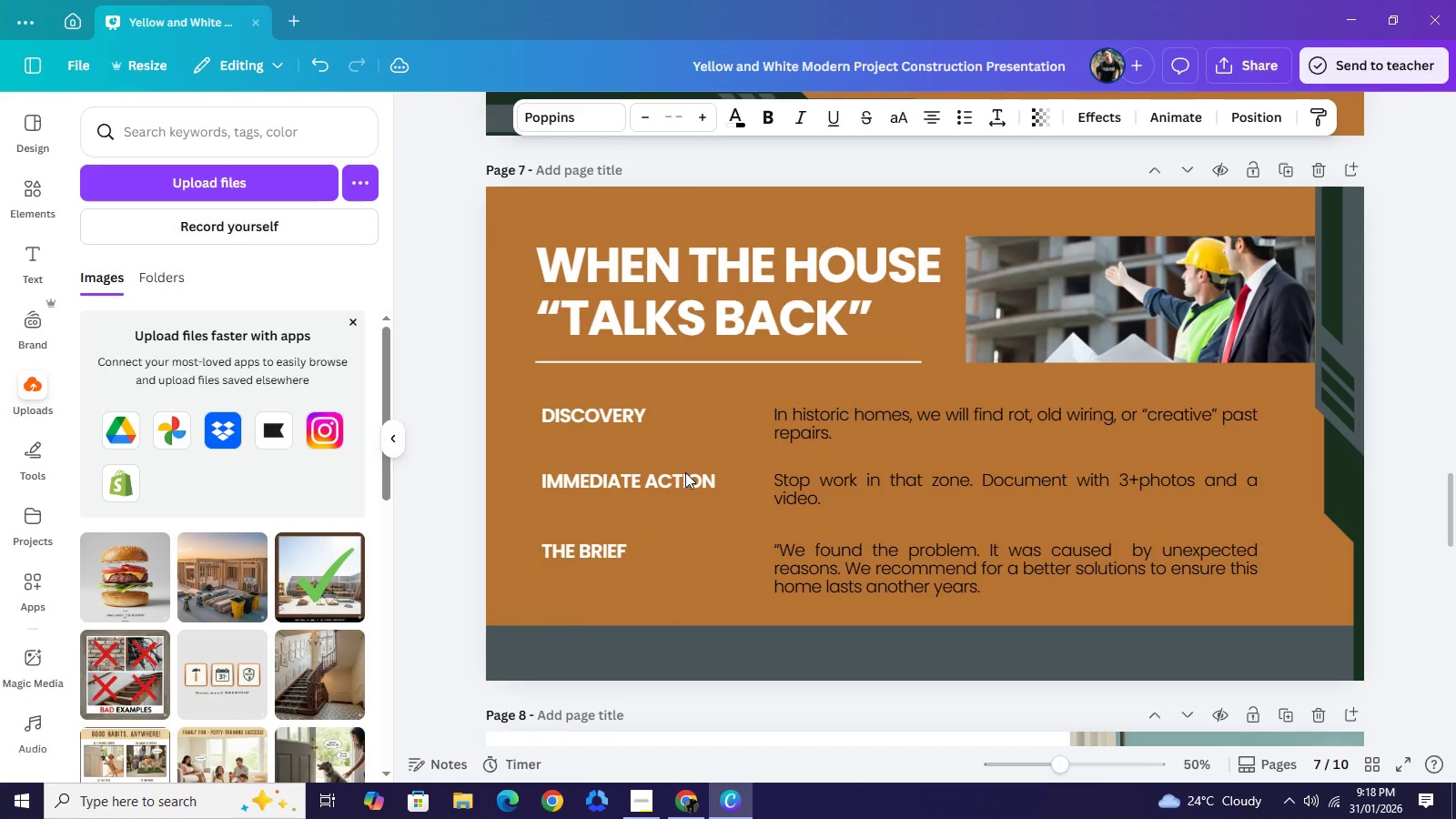 
key(ArrowUp)
 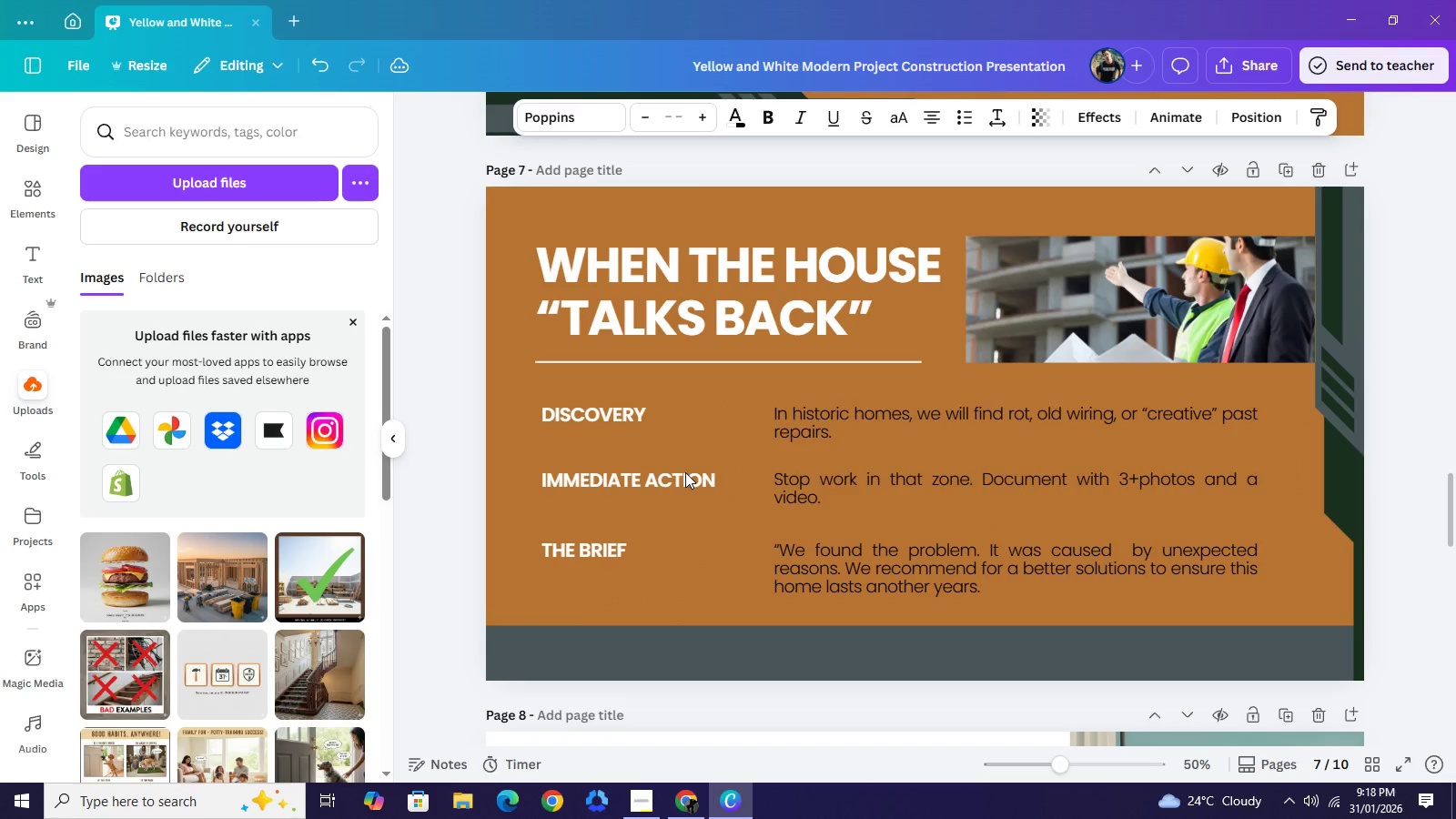 
key(ArrowUp)
 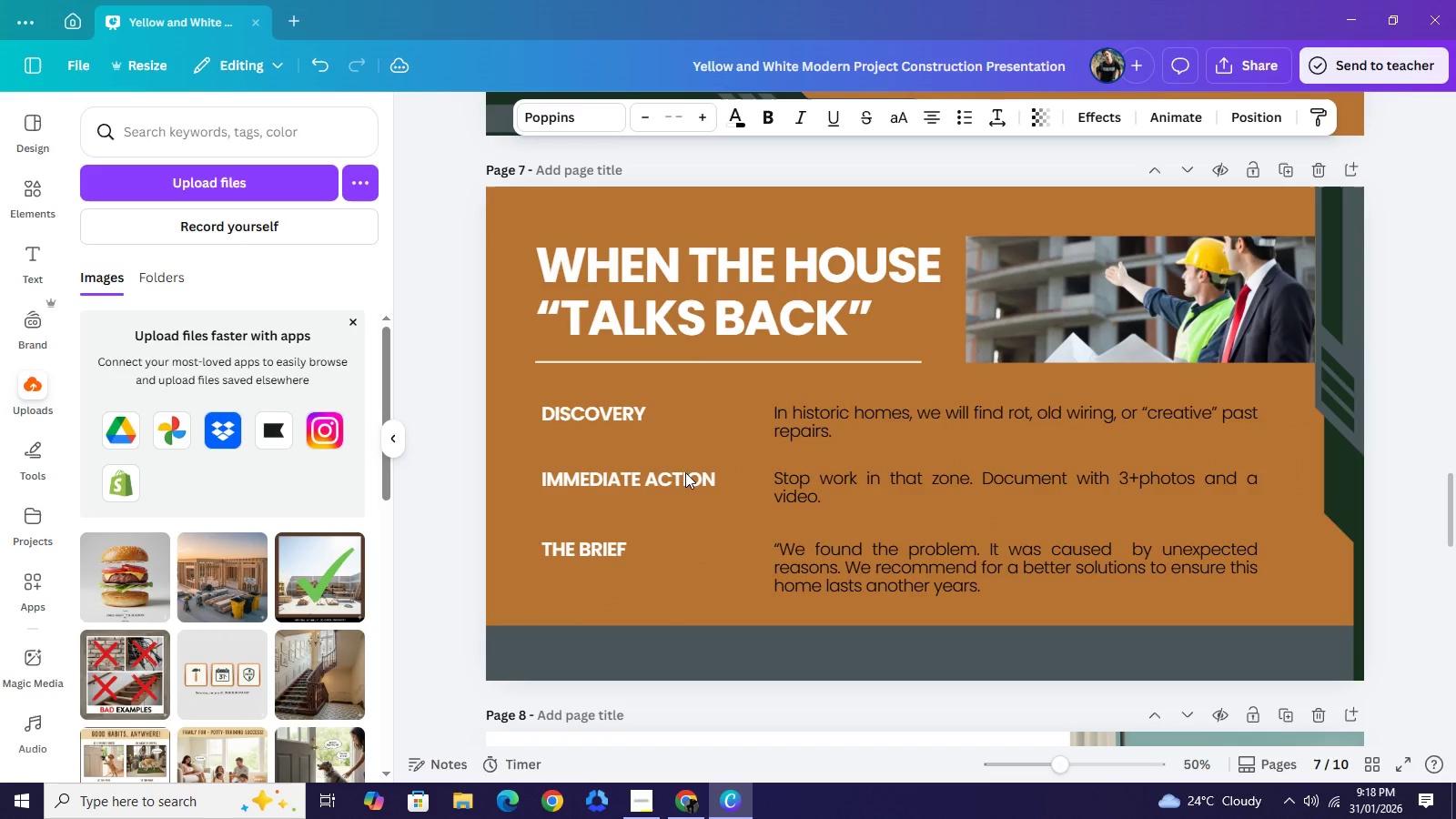 
key(ArrowUp)
 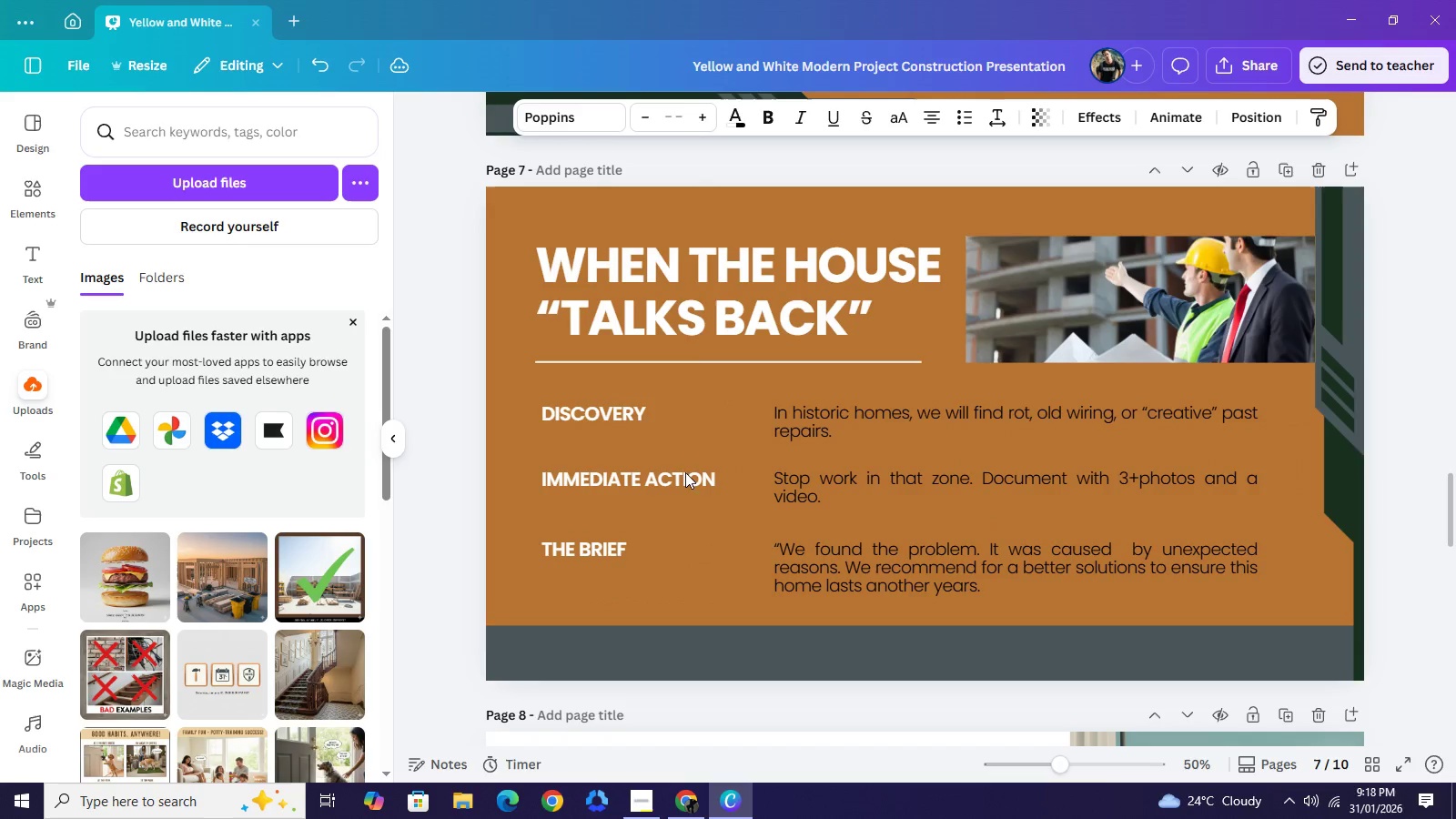 
key(ArrowUp)
 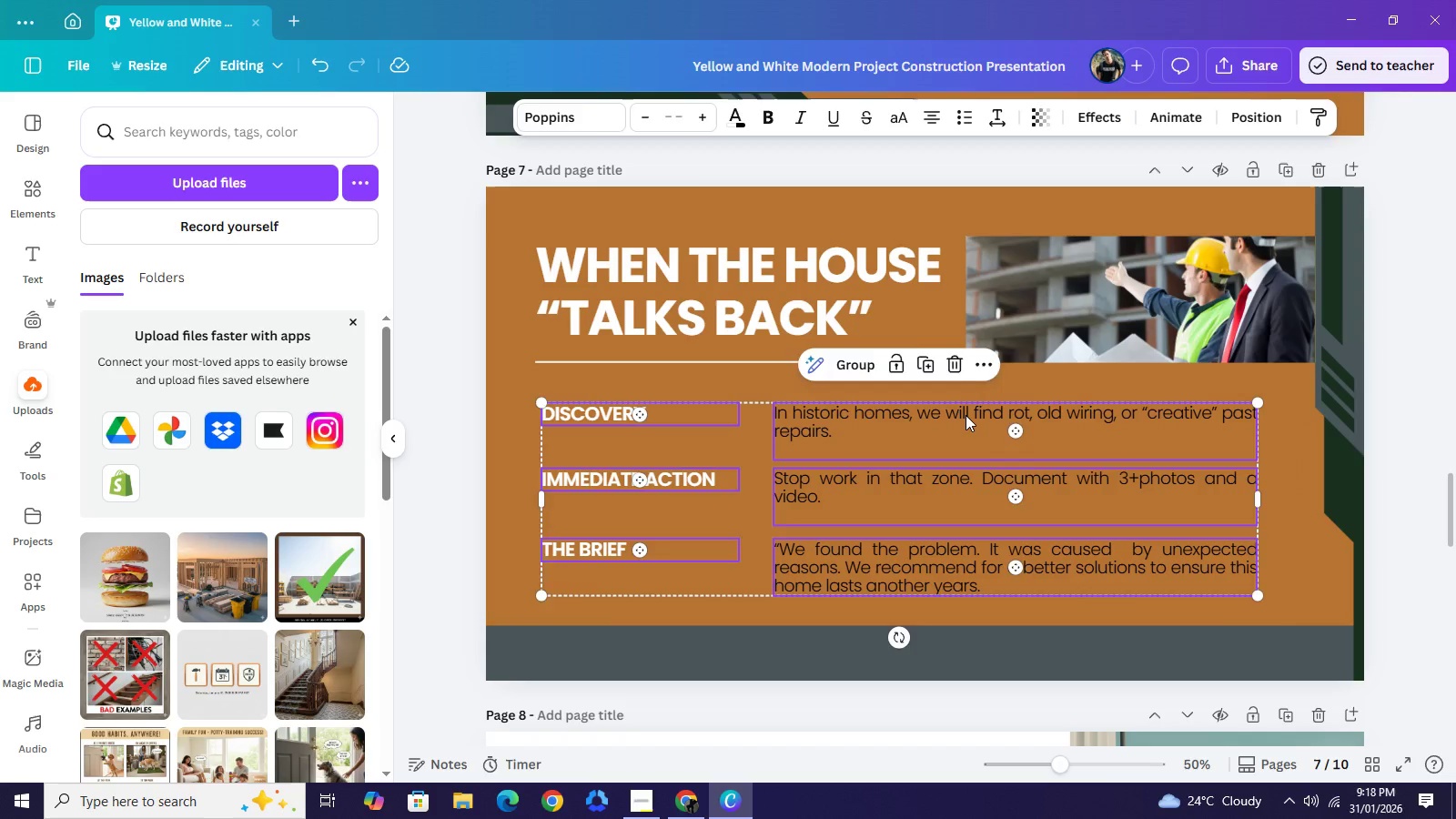 
left_click([966, 415])
 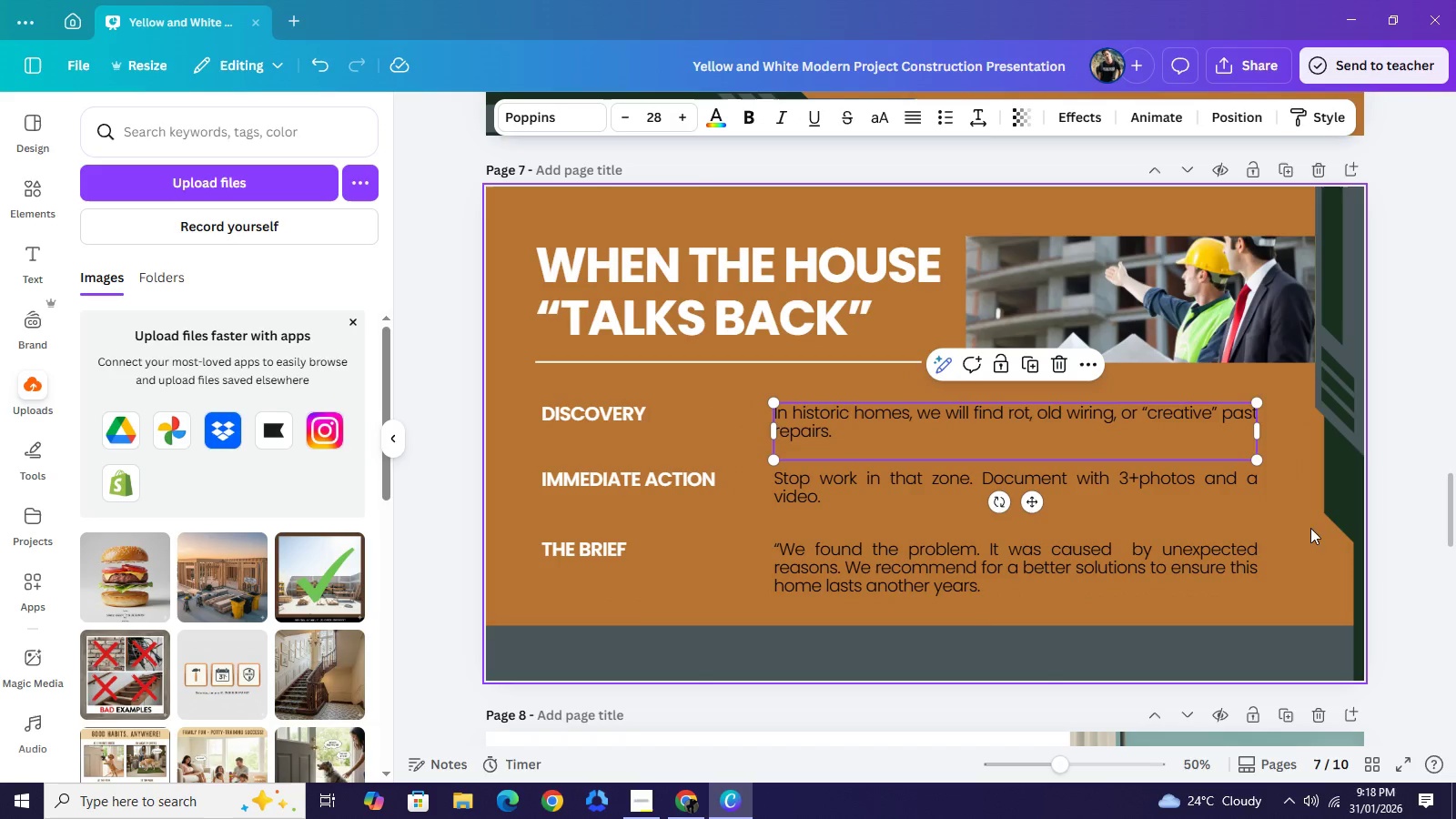 
left_click([1310, 538])
 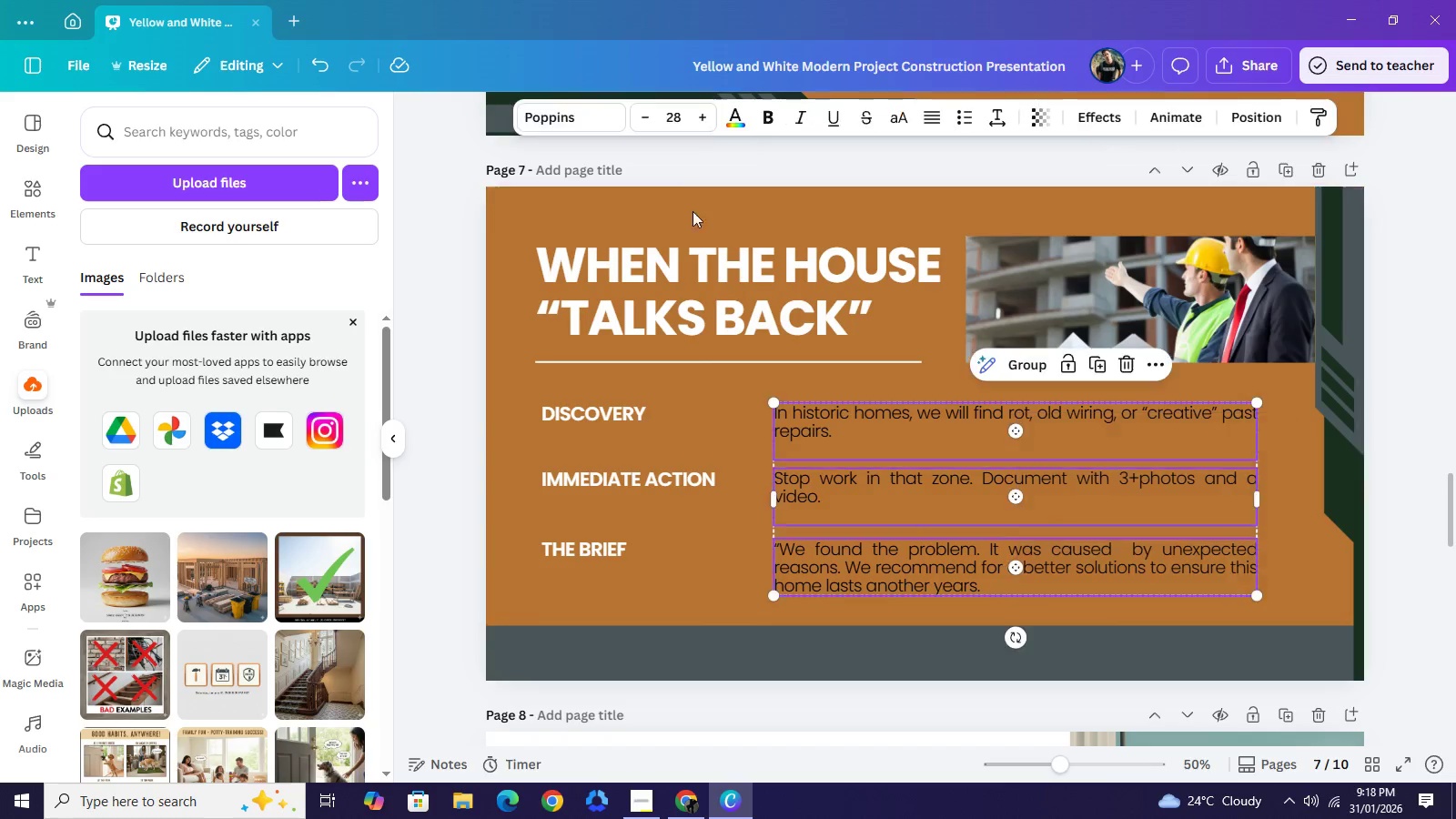 
left_click_drag(start_coordinate=[1283, 412], to_coordinate=[1016, 598])
 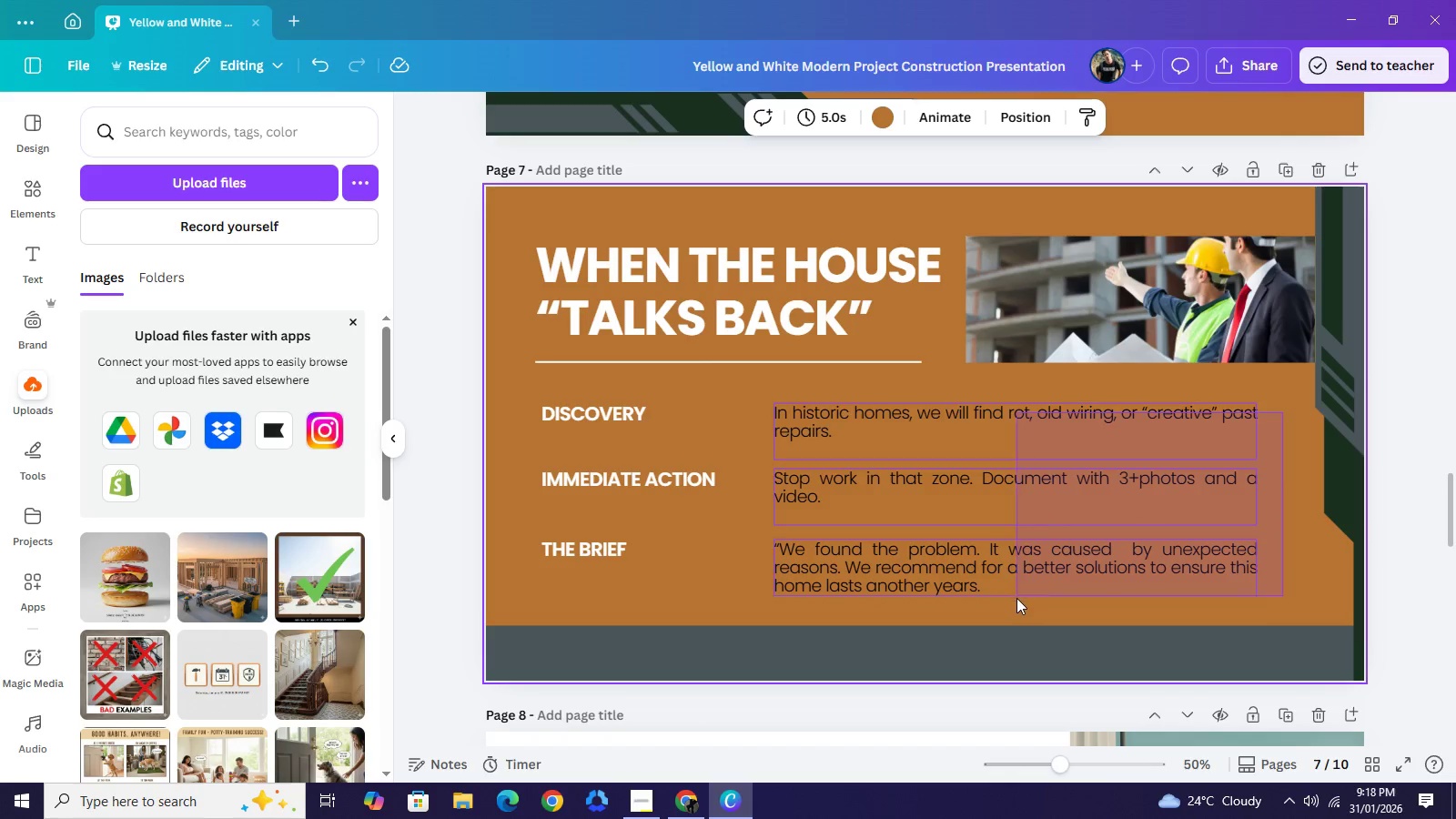 
left_click([732, 123])
 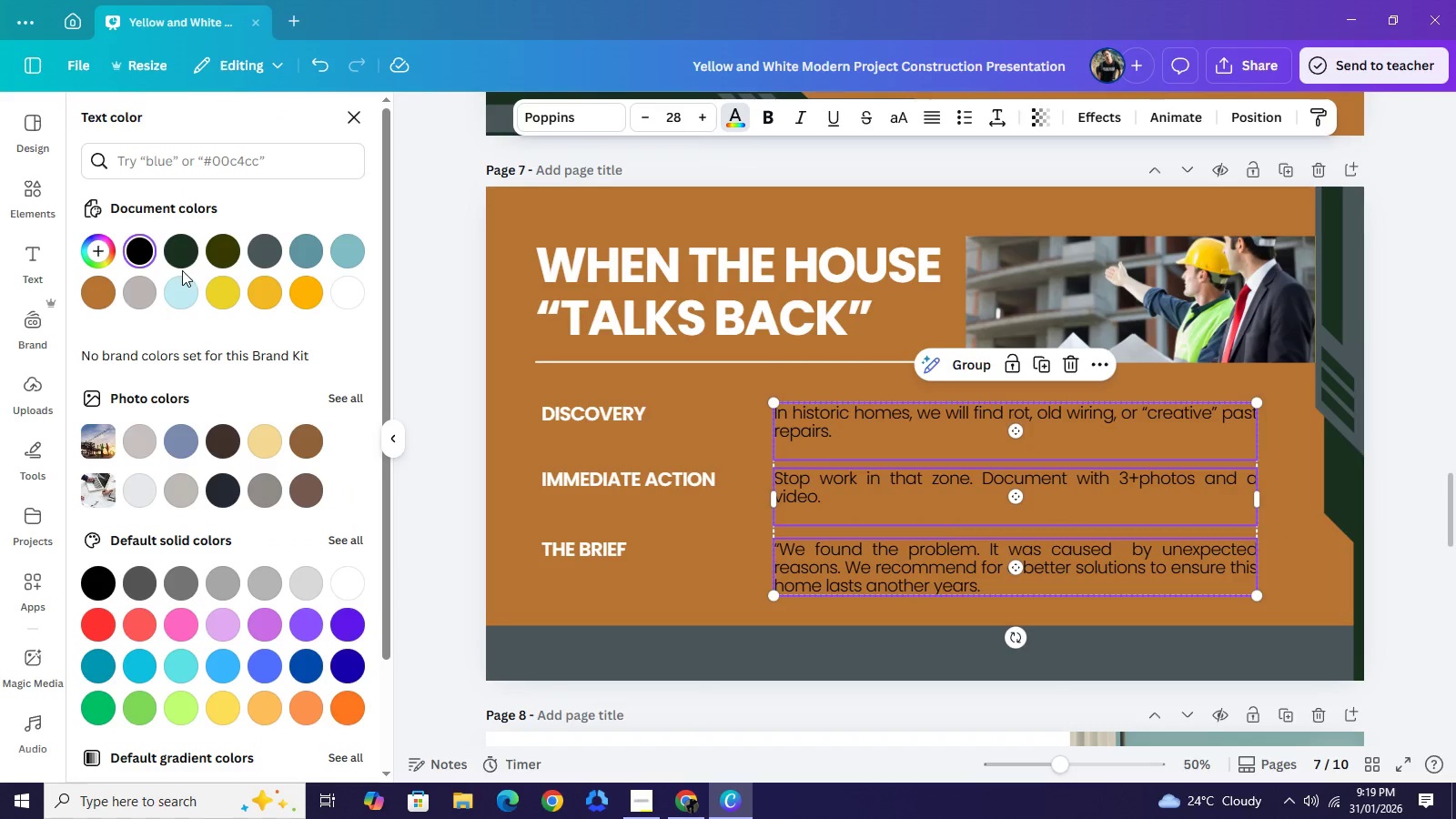 
left_click([181, 256])
 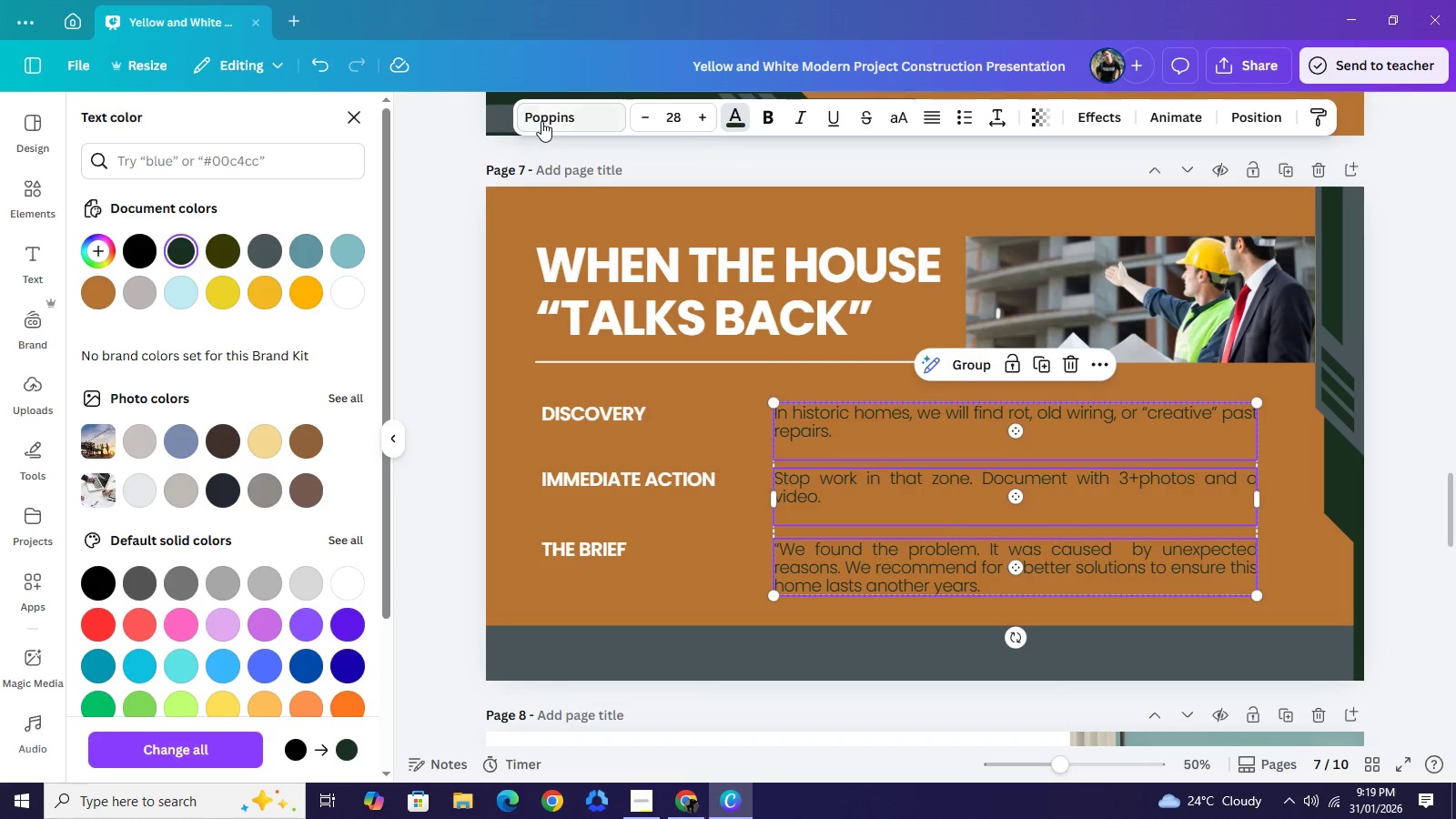 
left_click([541, 121])
 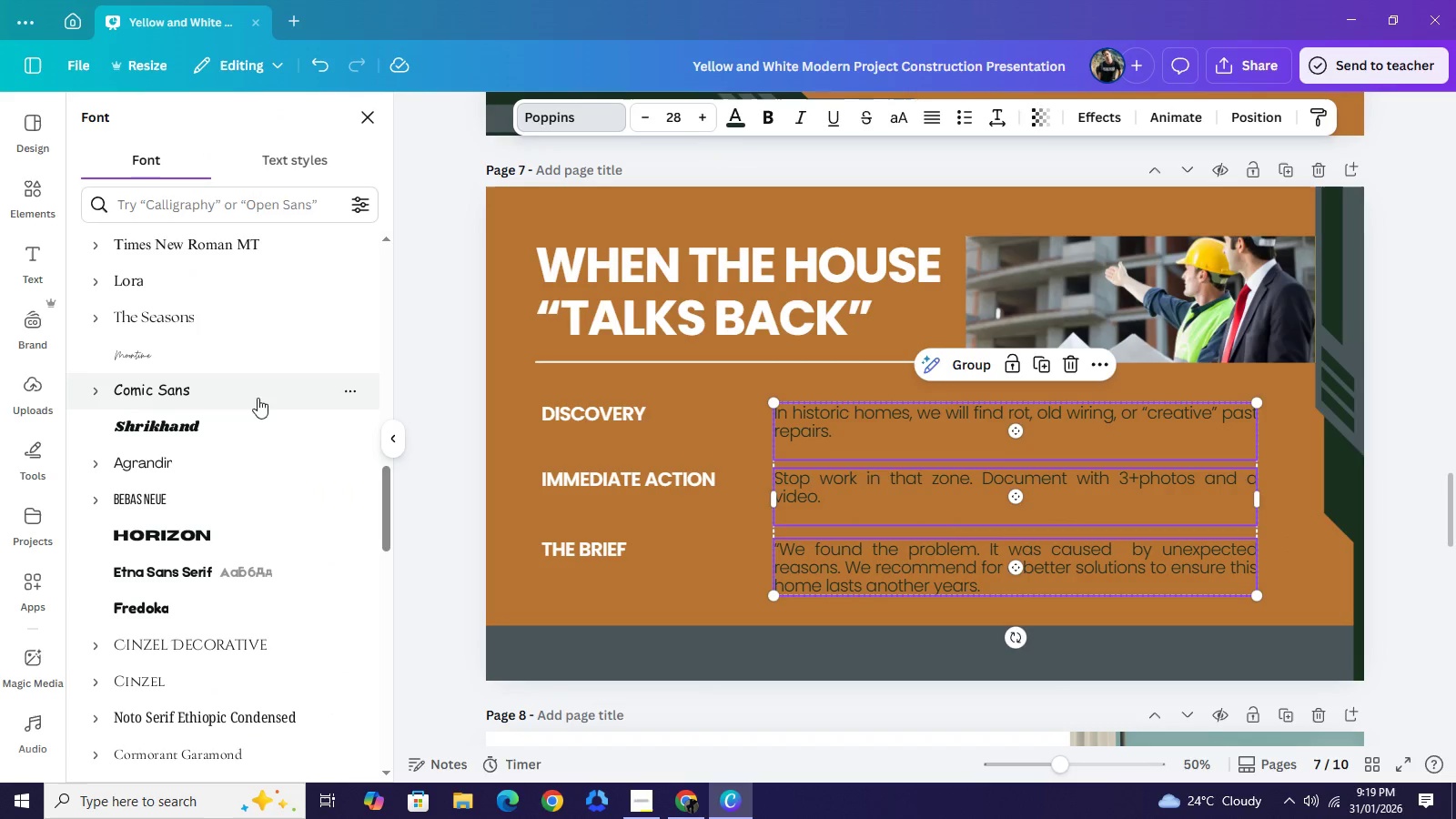 
left_click([171, 277])
 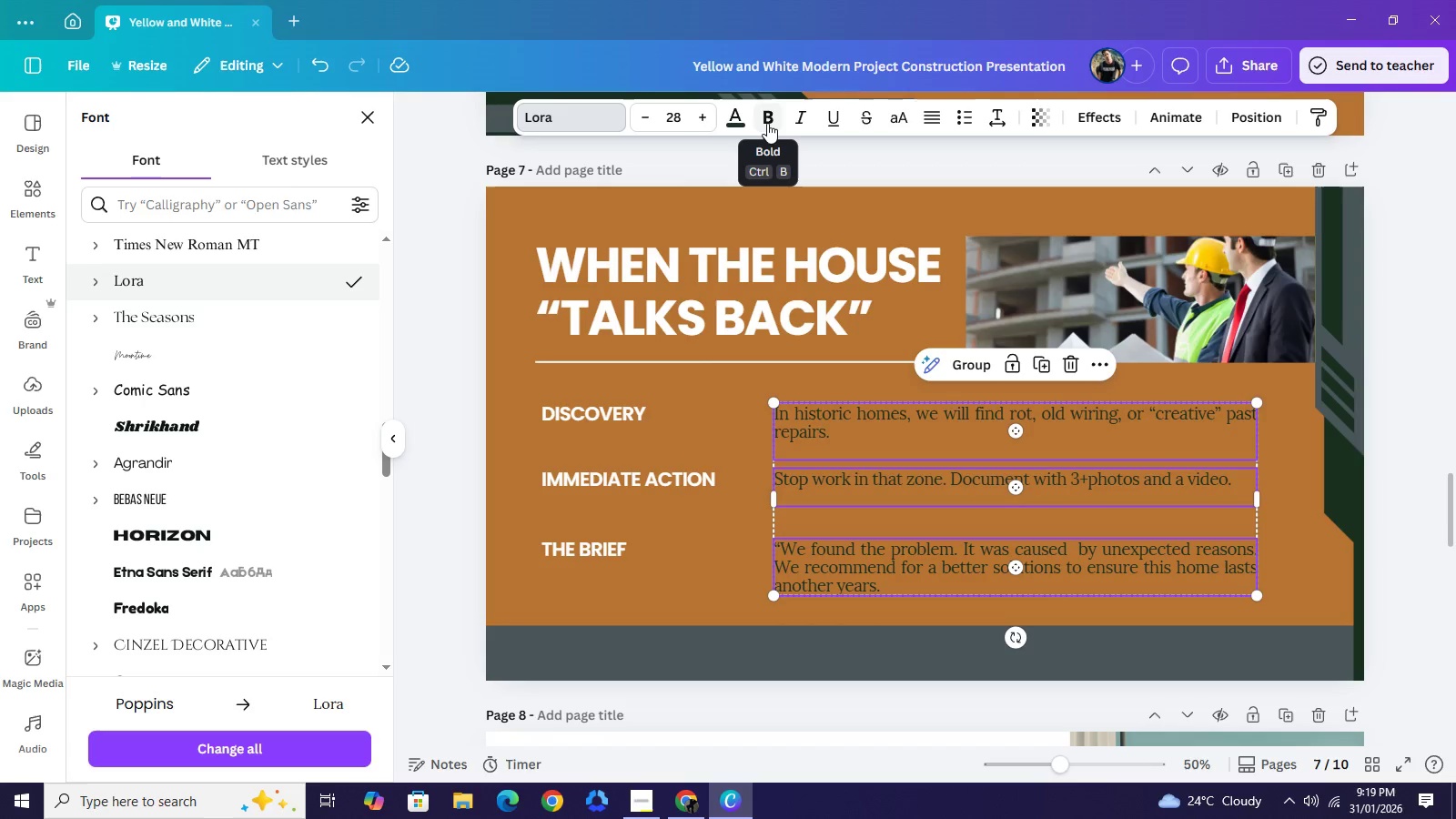 
left_click([767, 123])
 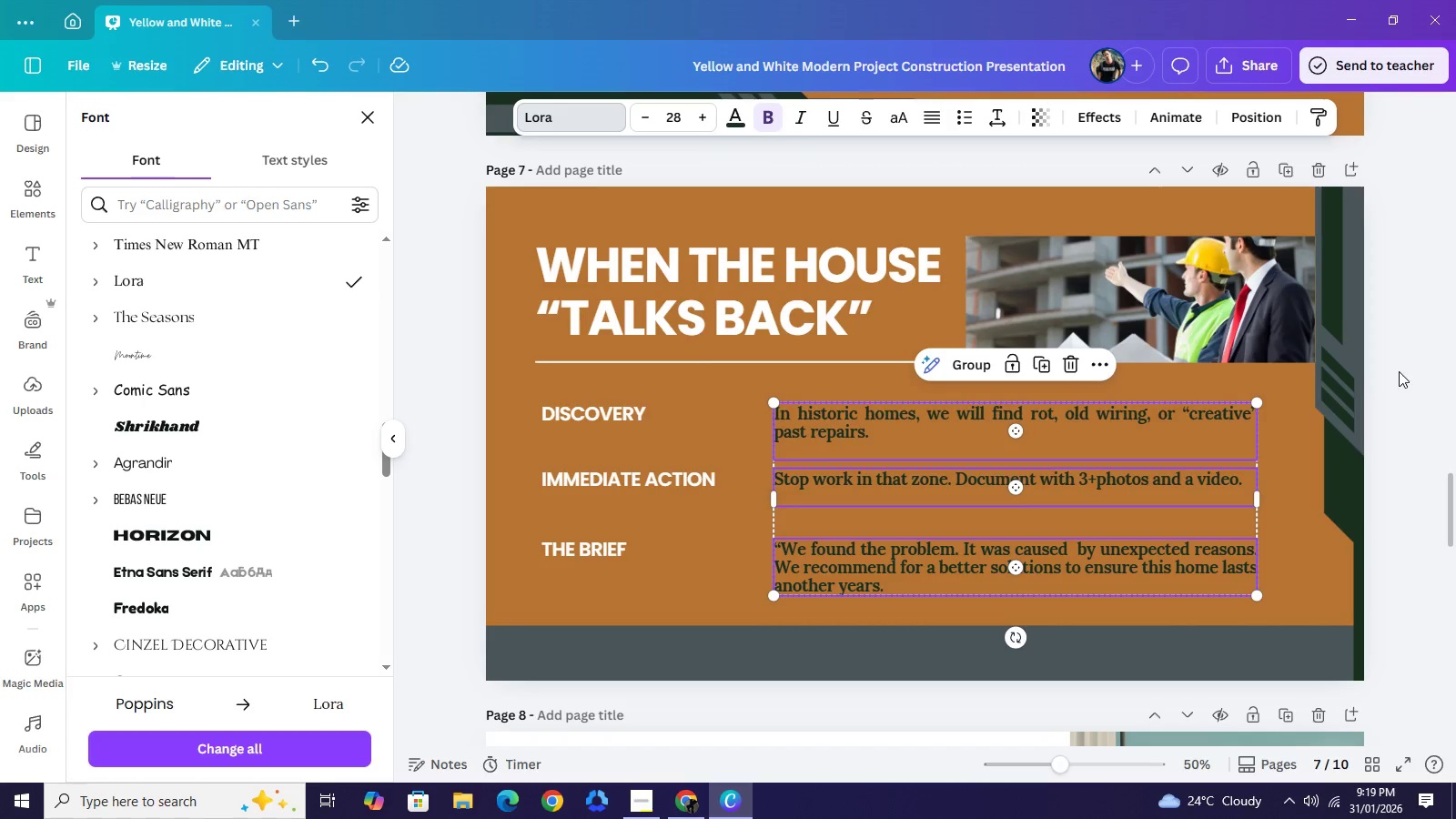 
wait(6.55)
 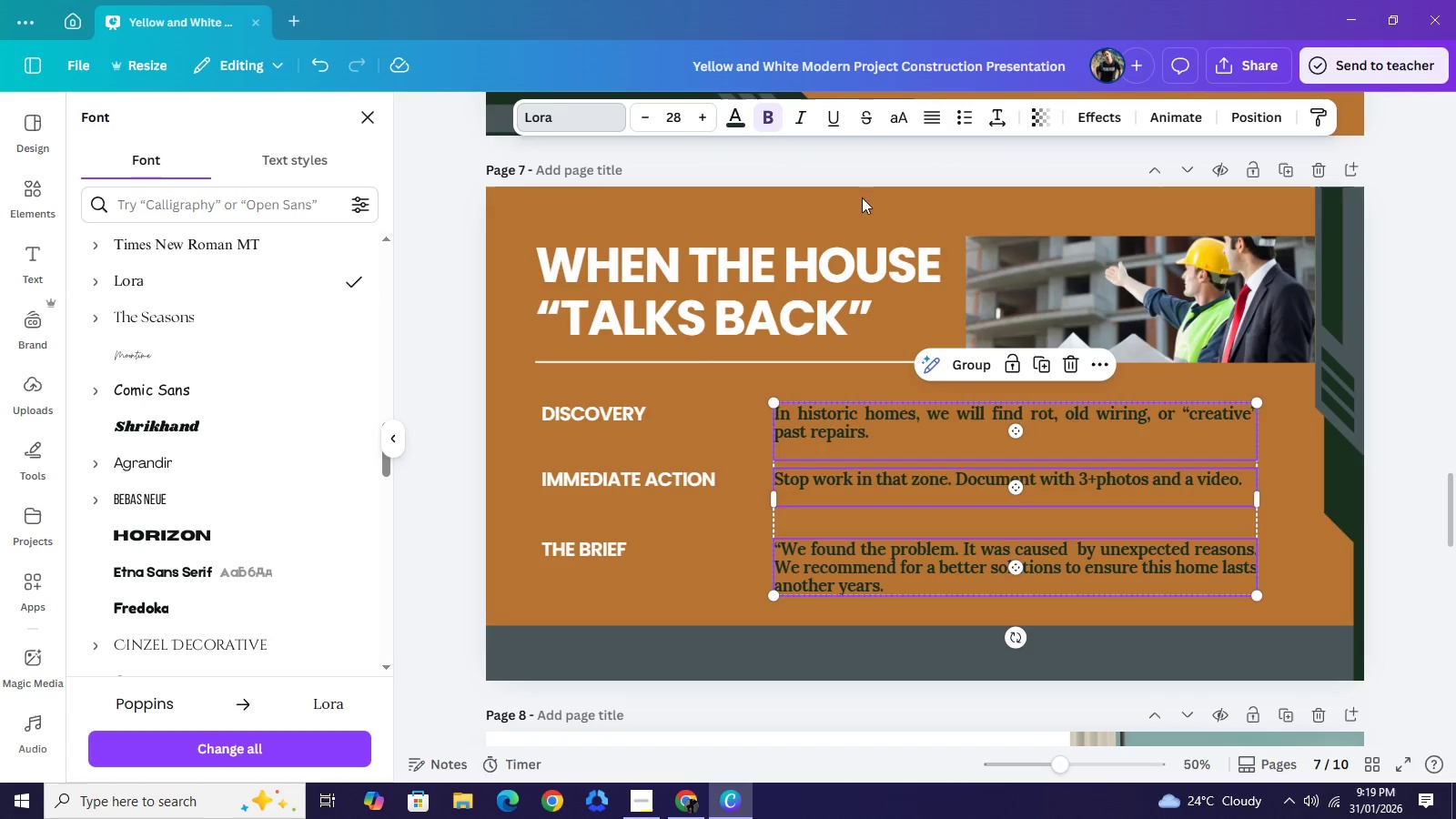 
left_click([1428, 362])
 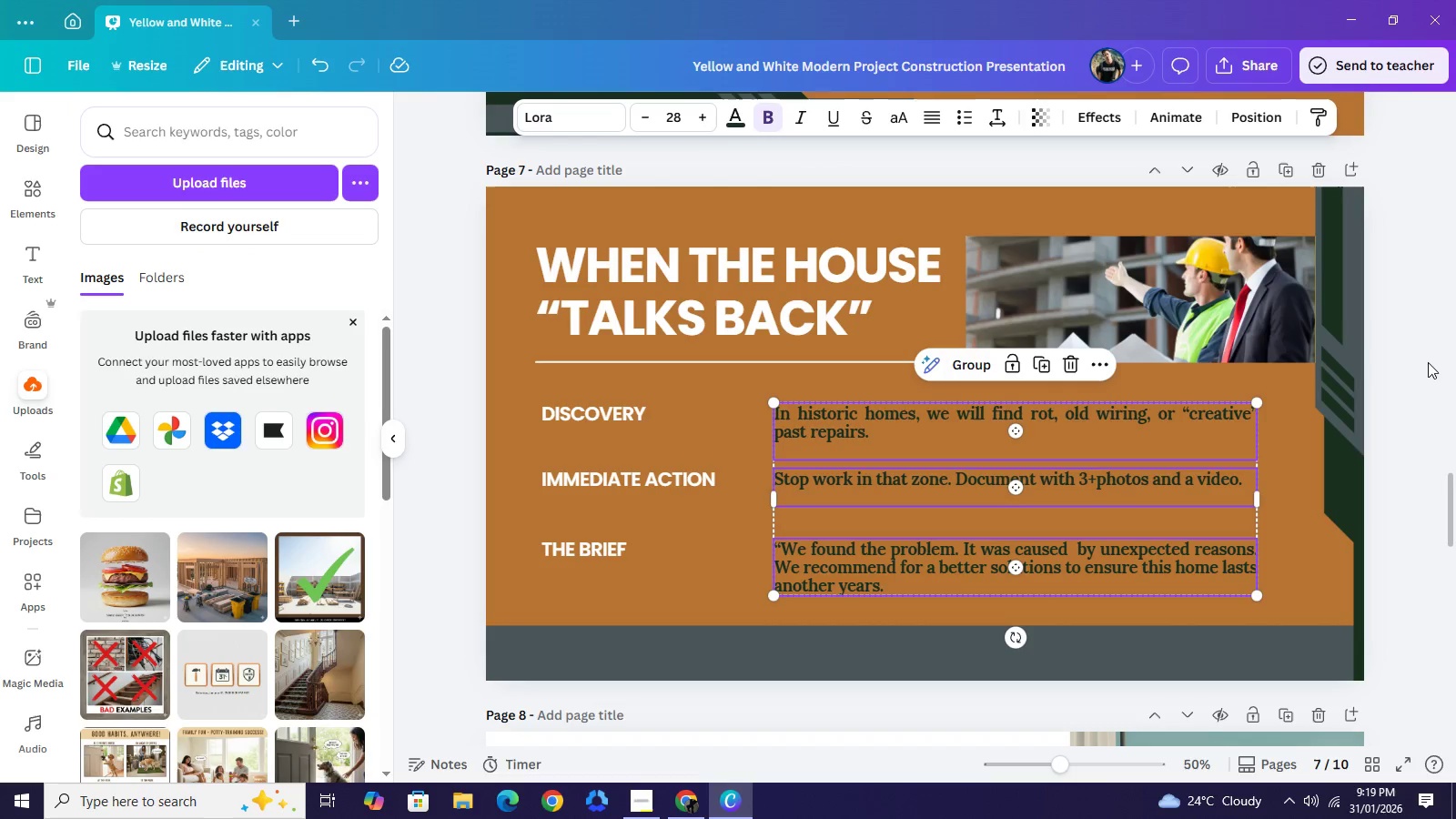 
left_click([1428, 362])
 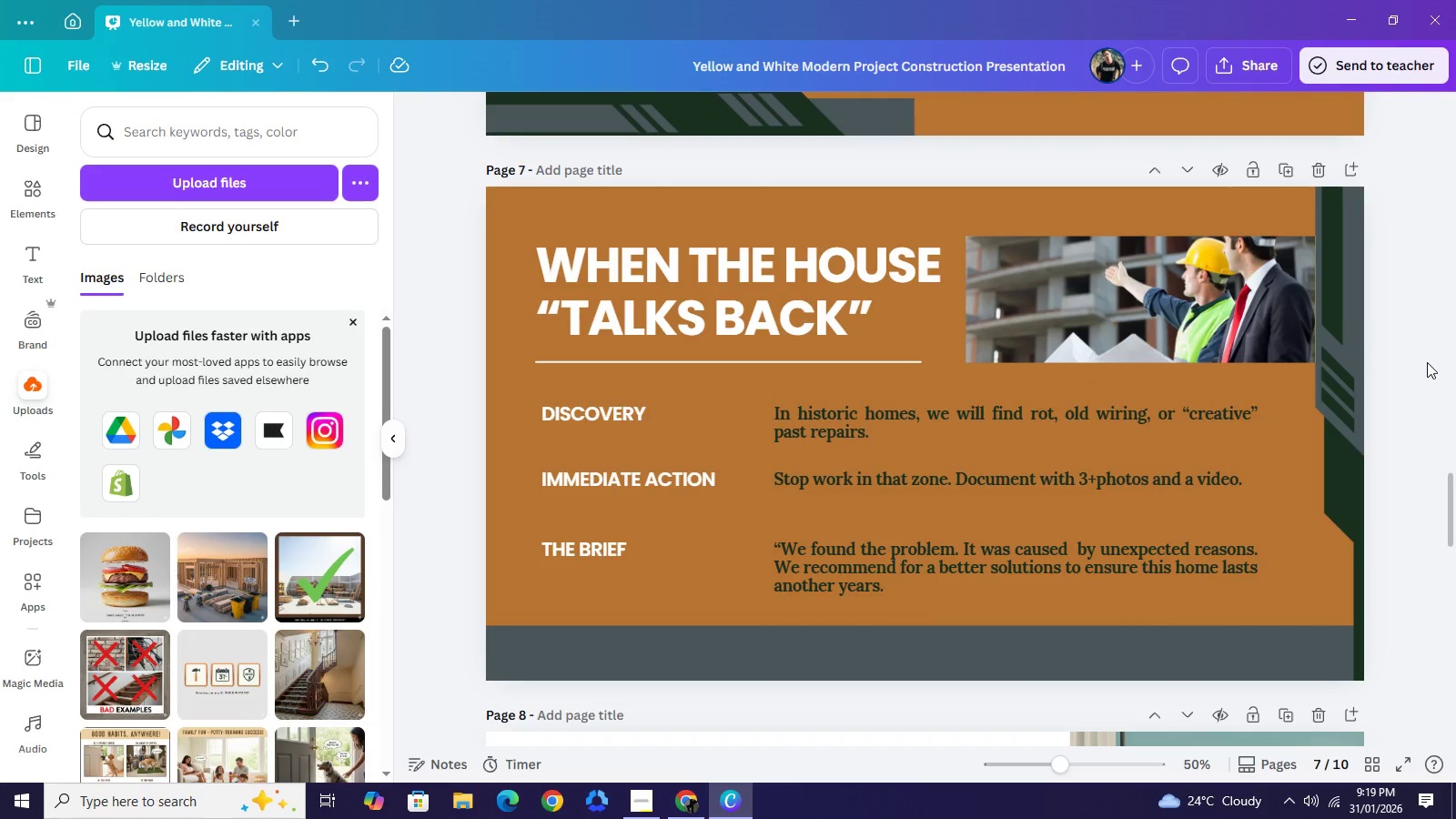 
wait(9.45)
 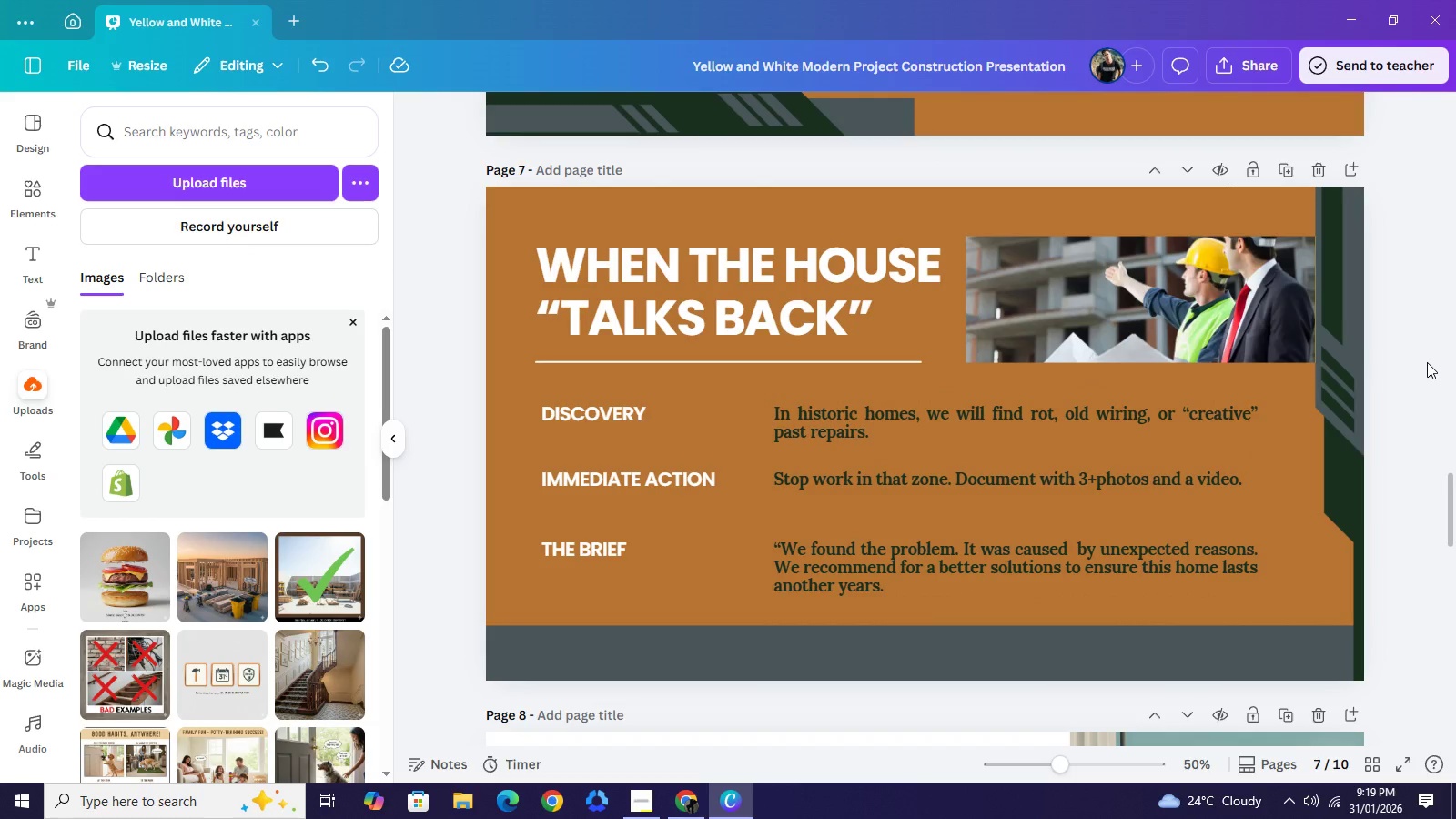 
left_click([1340, 361])
 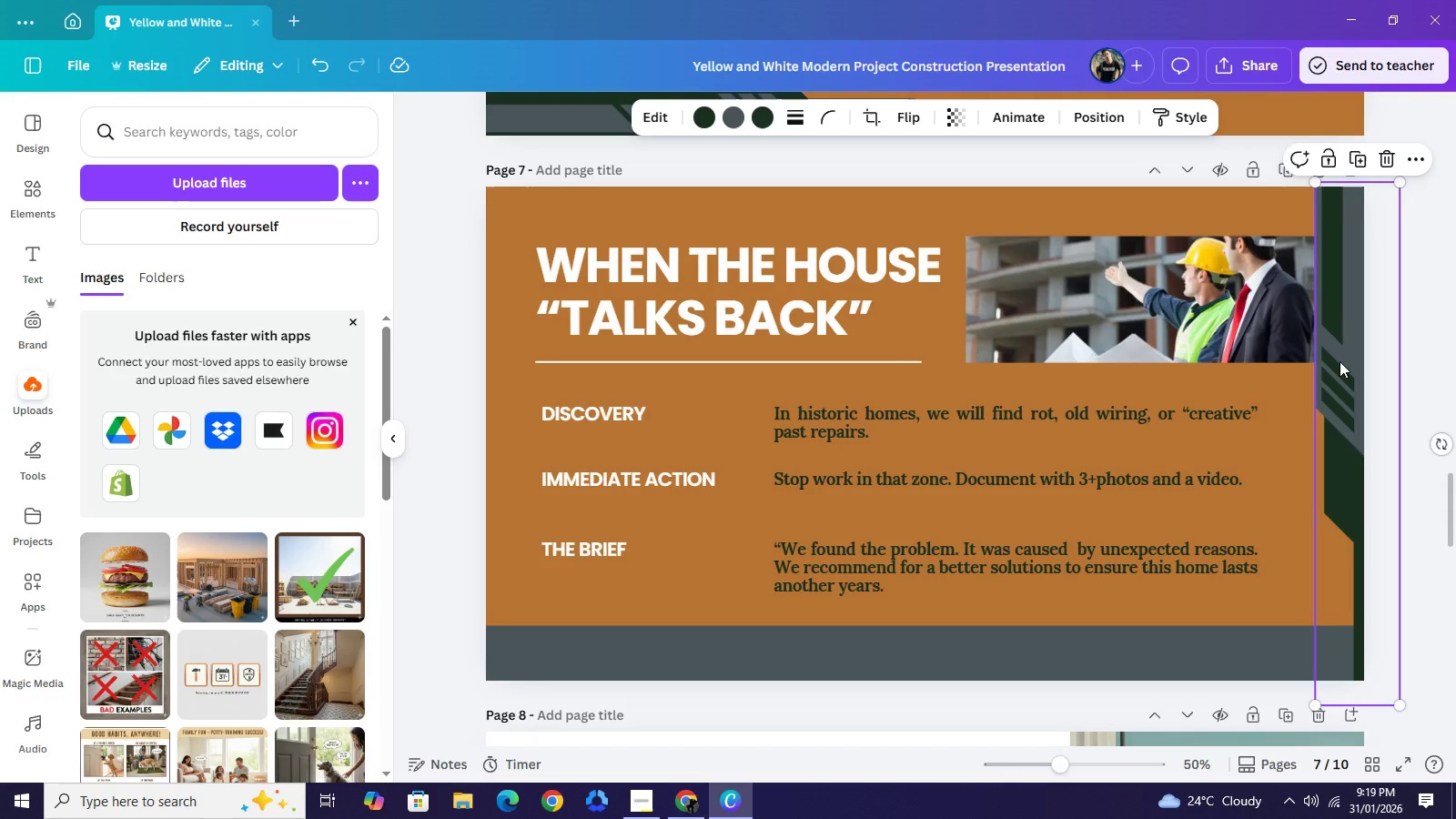 
key(Control+C)
 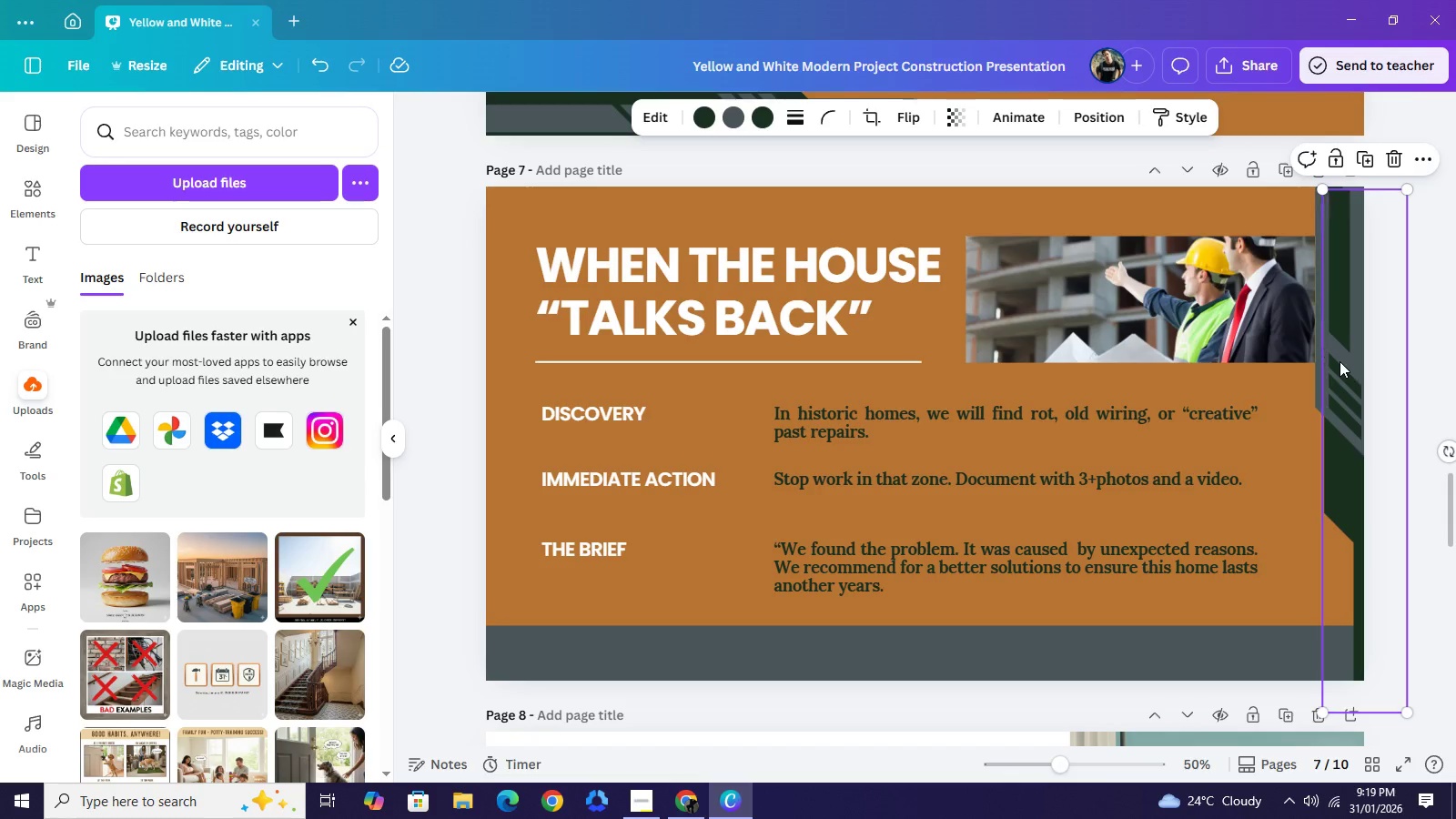 
key(Control+V)
 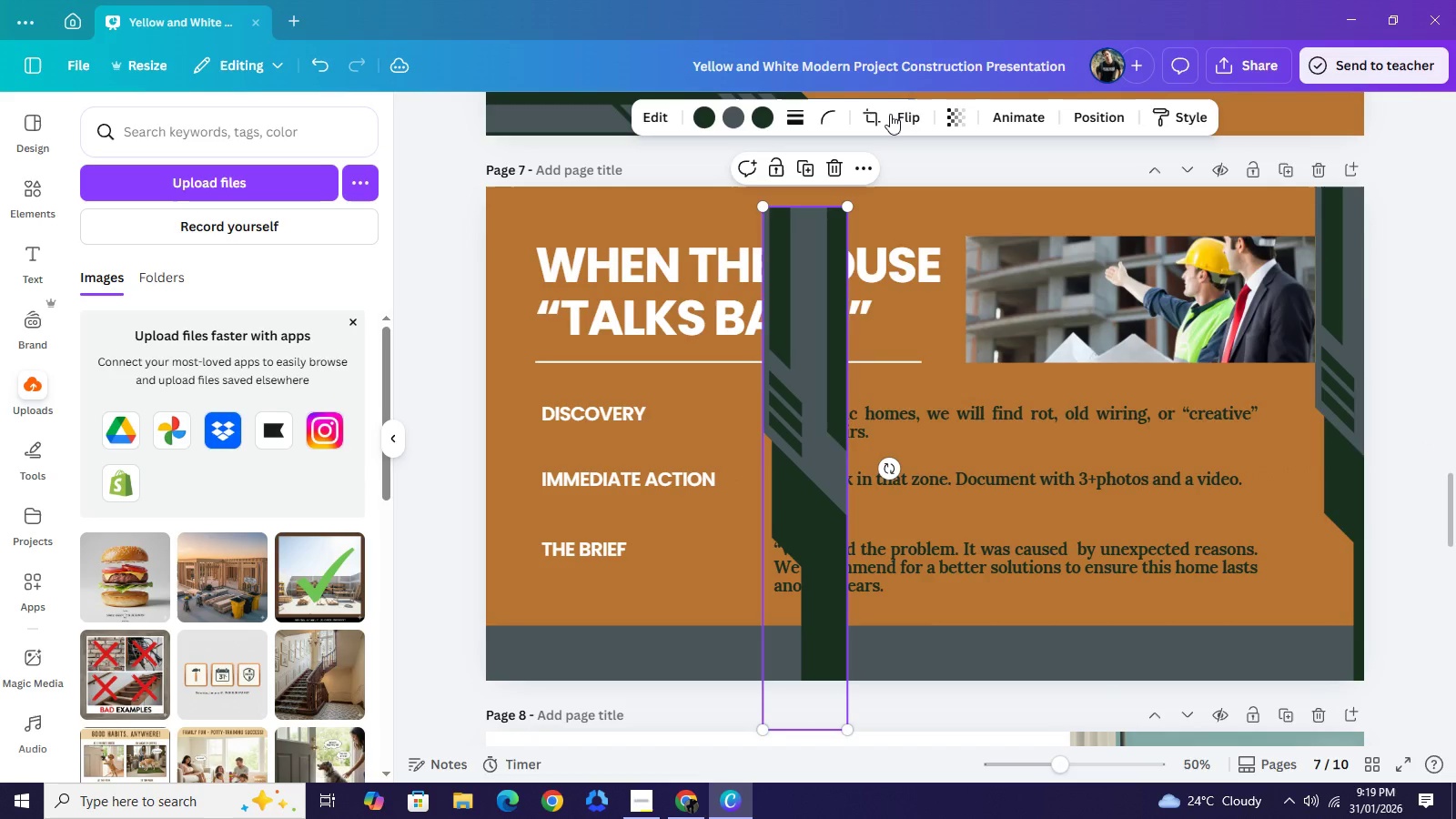 
left_click_drag(start_coordinate=[1340, 361], to_coordinate=[780, 379])
 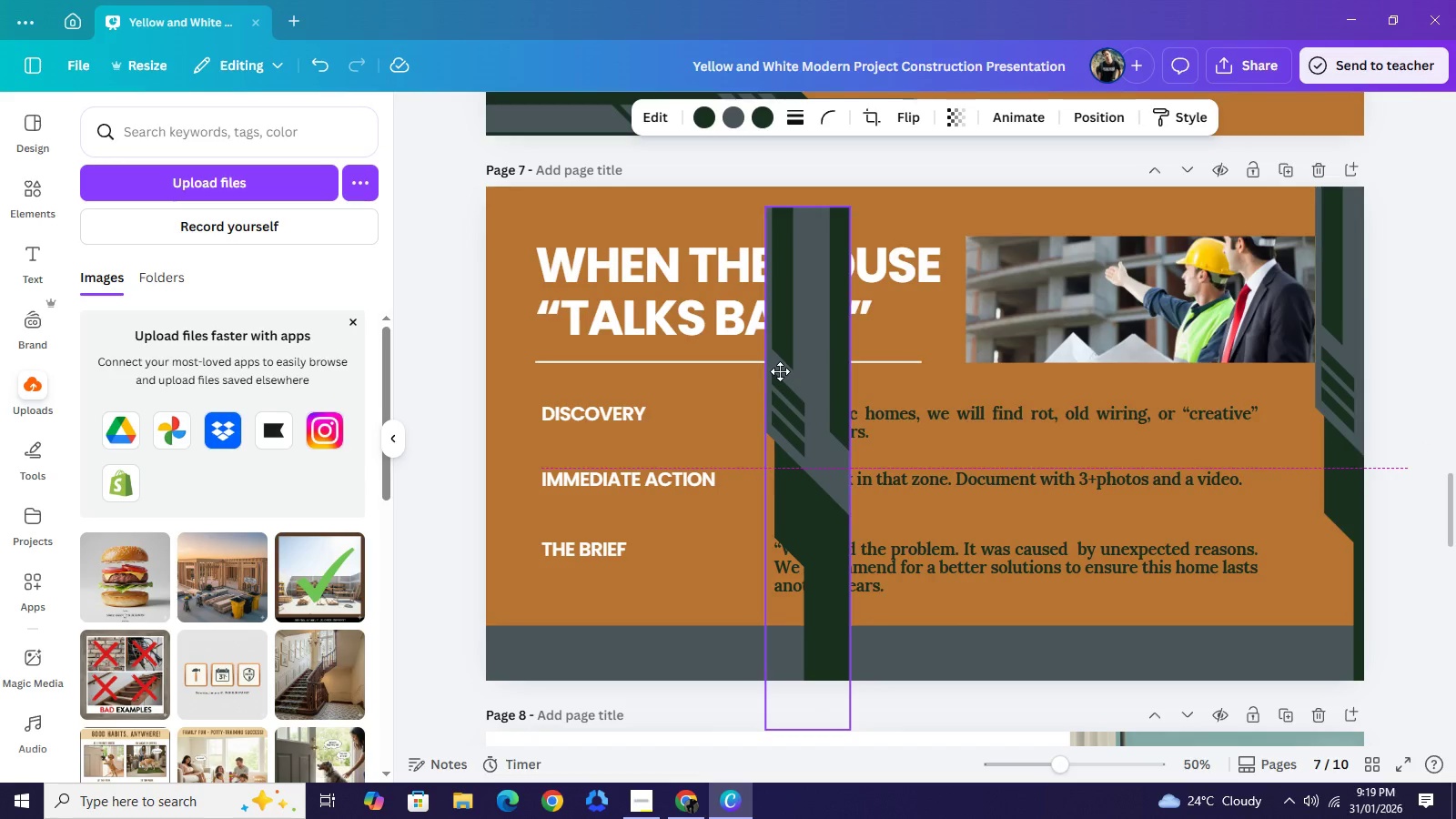 
left_click([899, 121])
 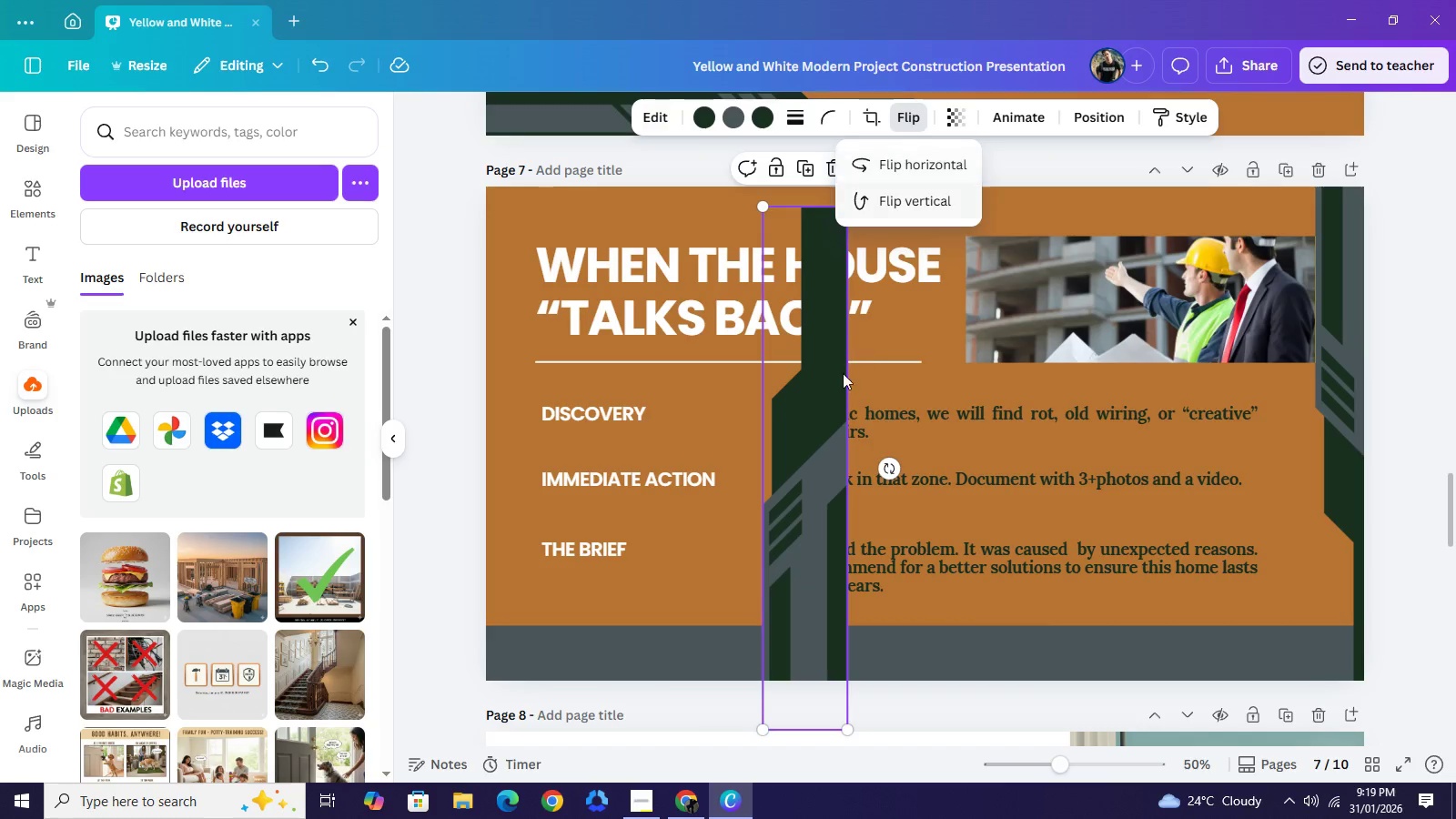 
left_click_drag(start_coordinate=[895, 468], to_coordinate=[805, 512])
 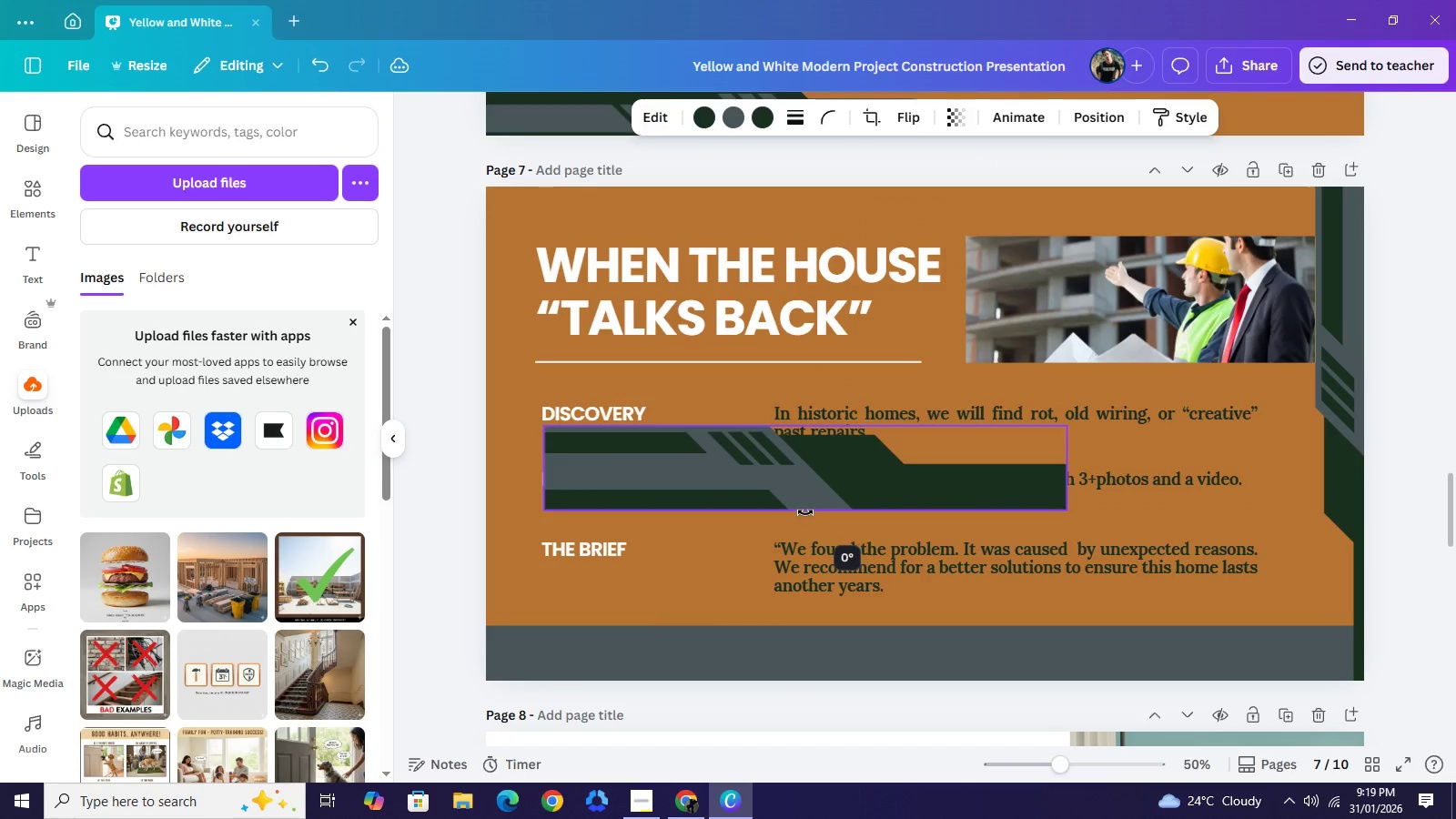 
left_click_drag(start_coordinate=[763, 469], to_coordinate=[703, 639])
 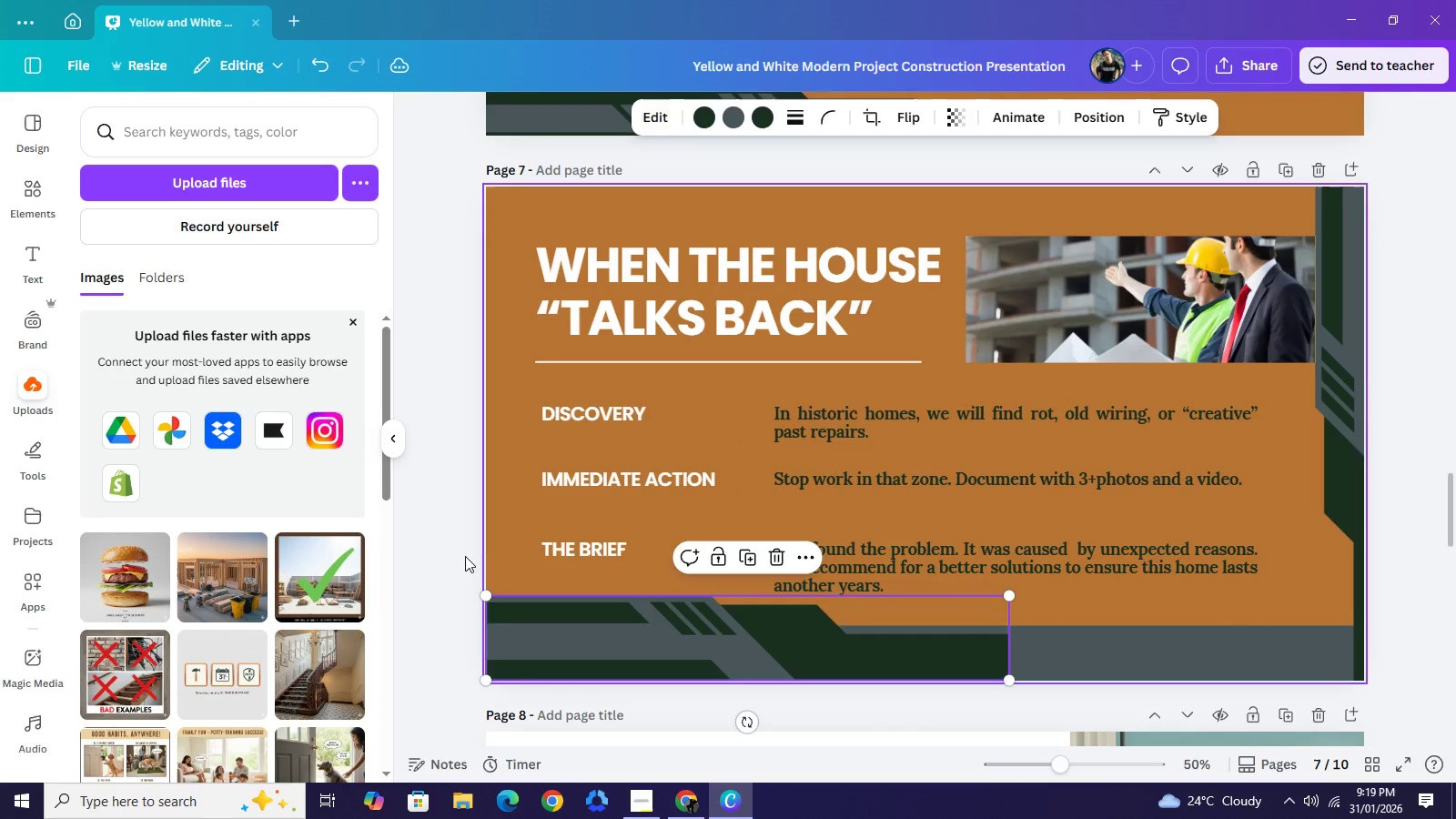 
left_click([456, 548])
 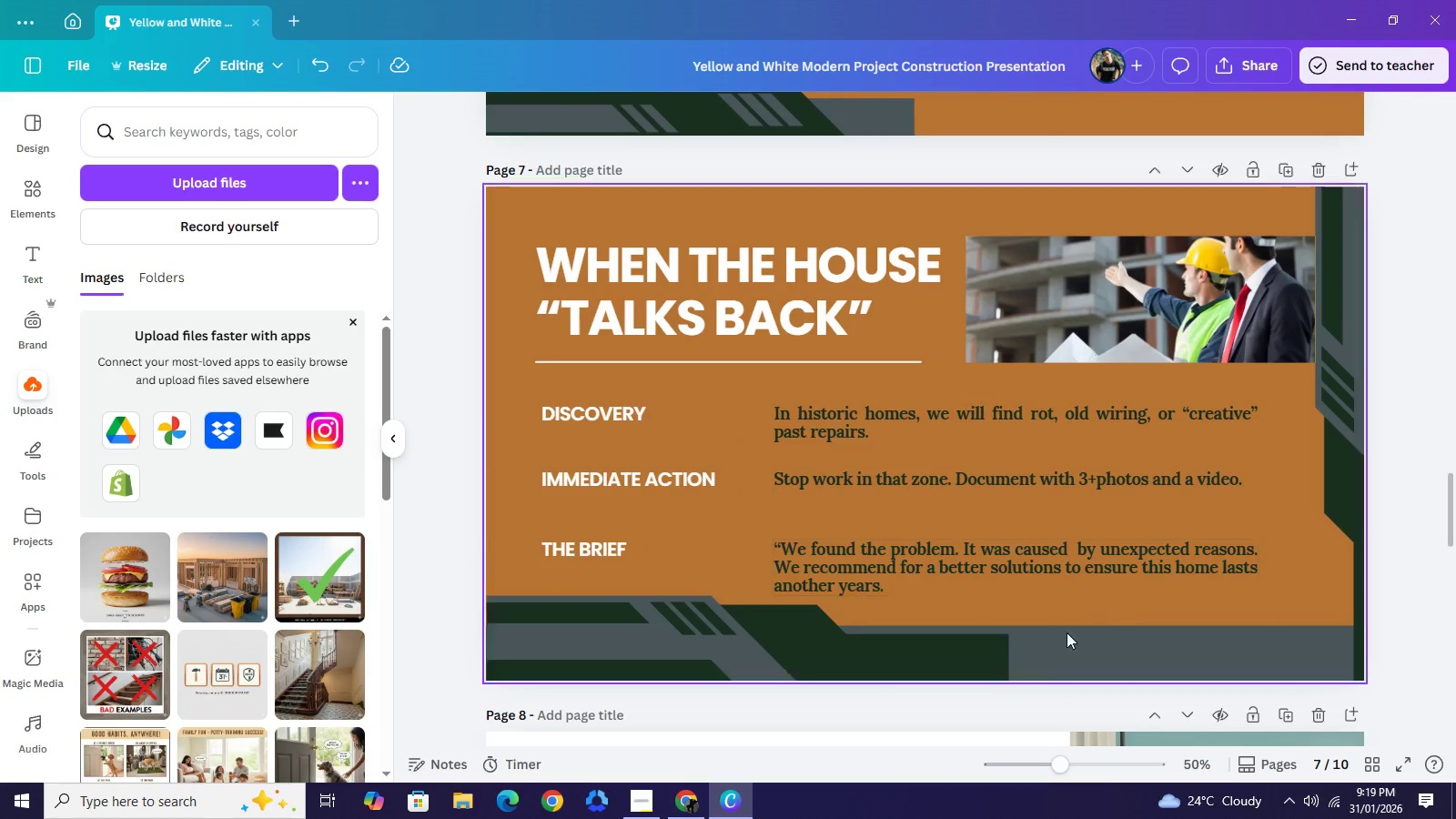 
left_click([914, 649])
 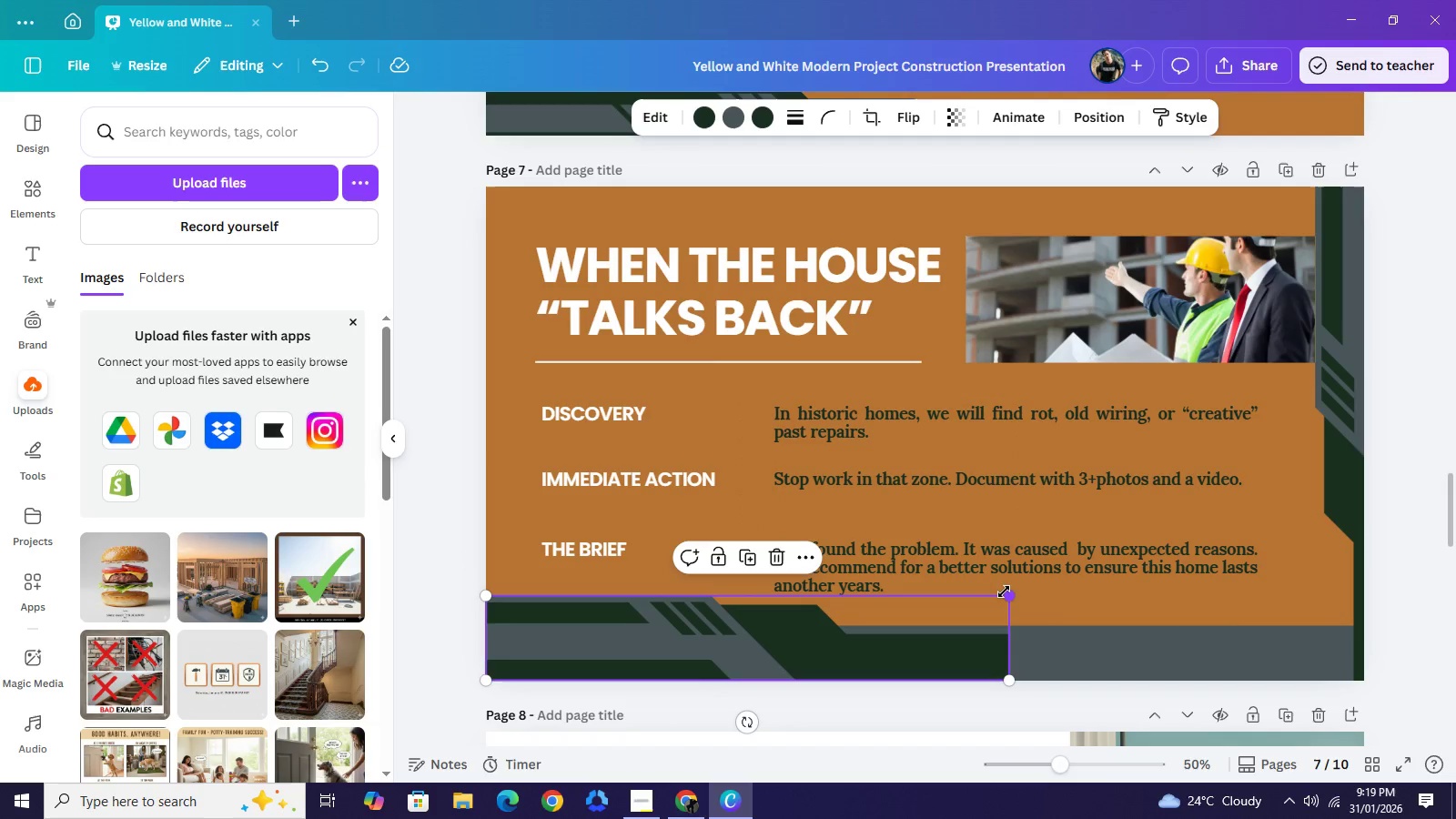 
left_click_drag(start_coordinate=[1006, 598], to_coordinate=[900, 663])
 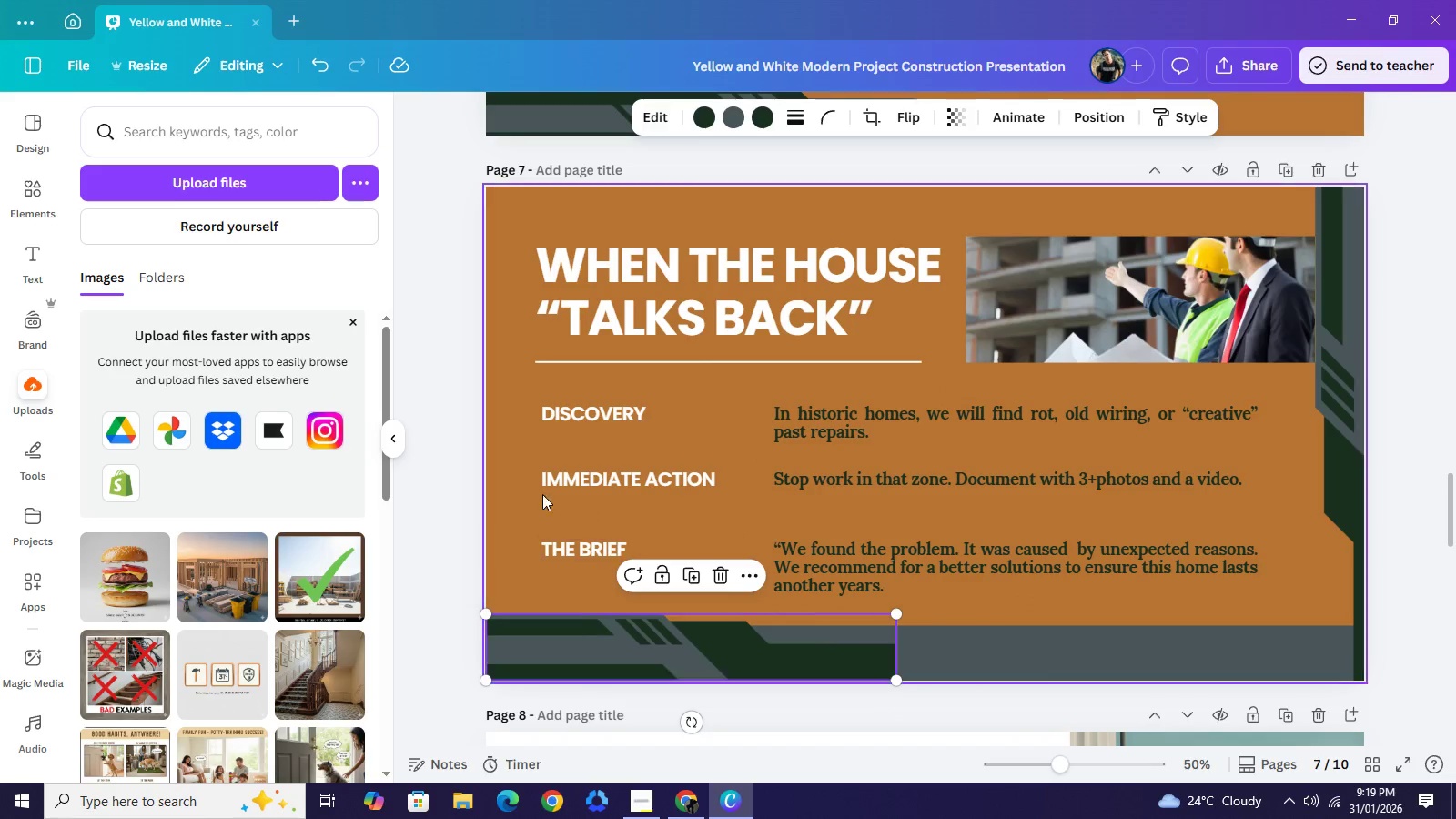 
left_click([436, 449])
 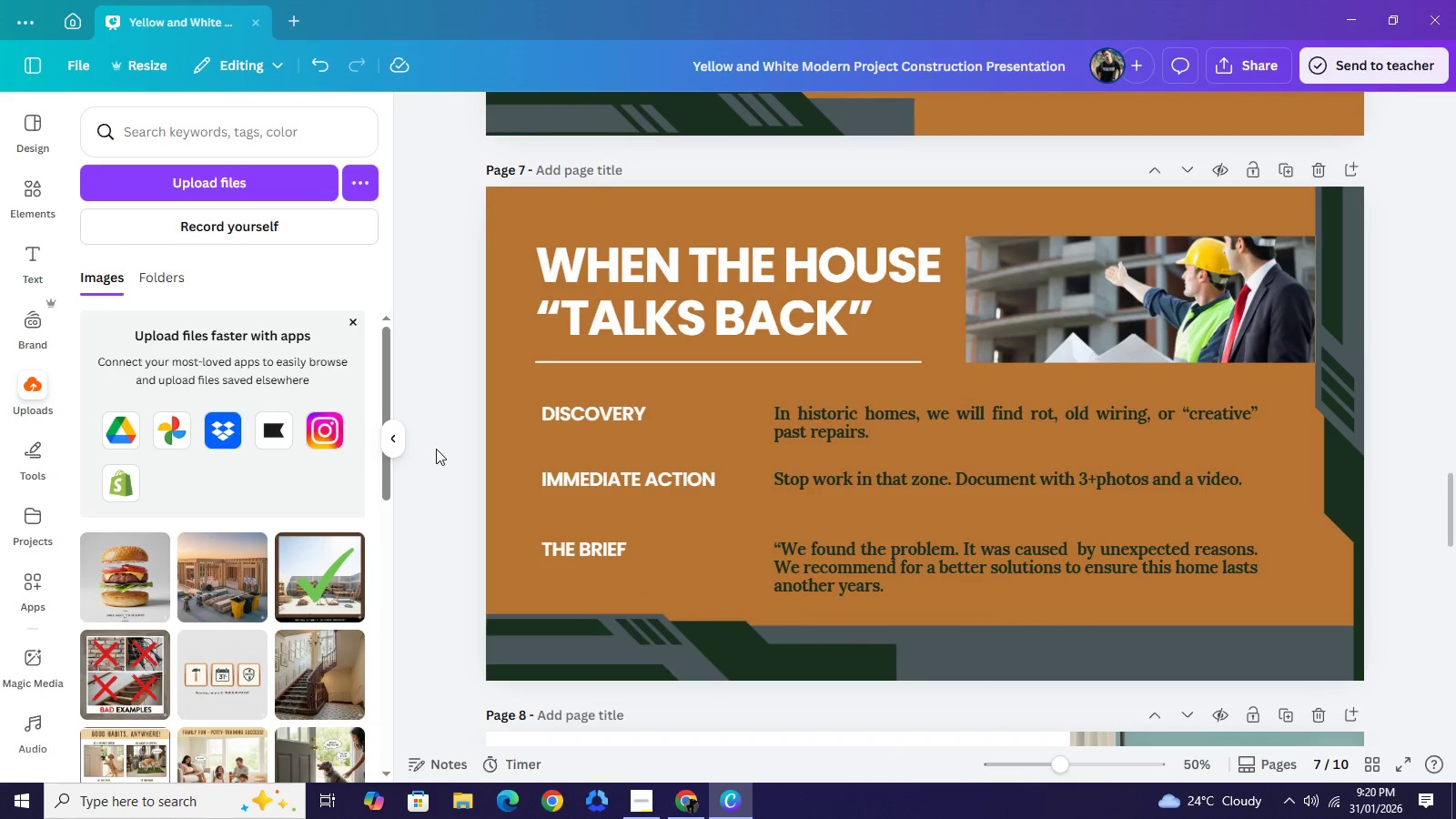 
left_click([436, 449])
 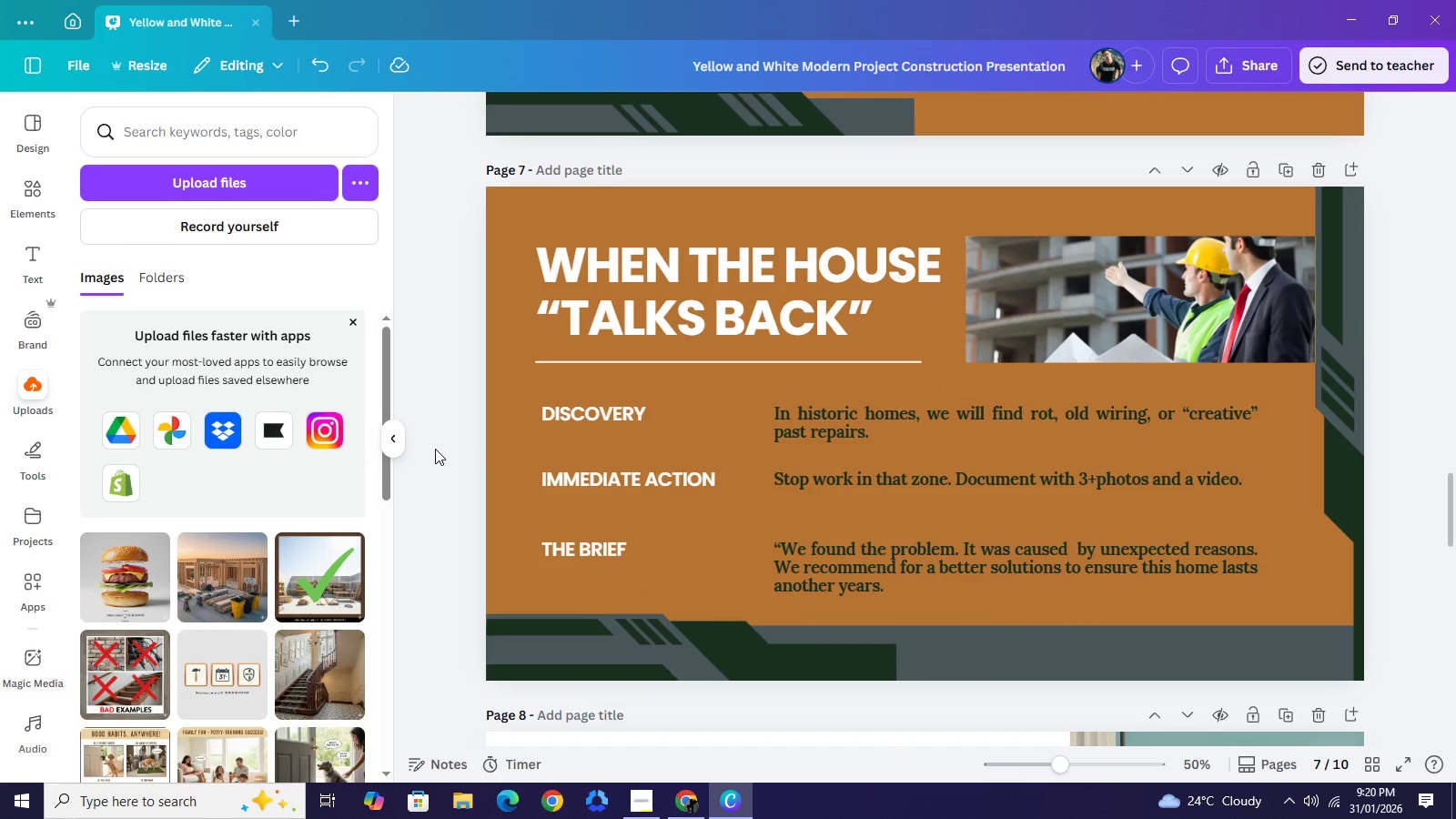 
scroll: coordinate [908, 355], scroll_direction: up, amount: 6.0
 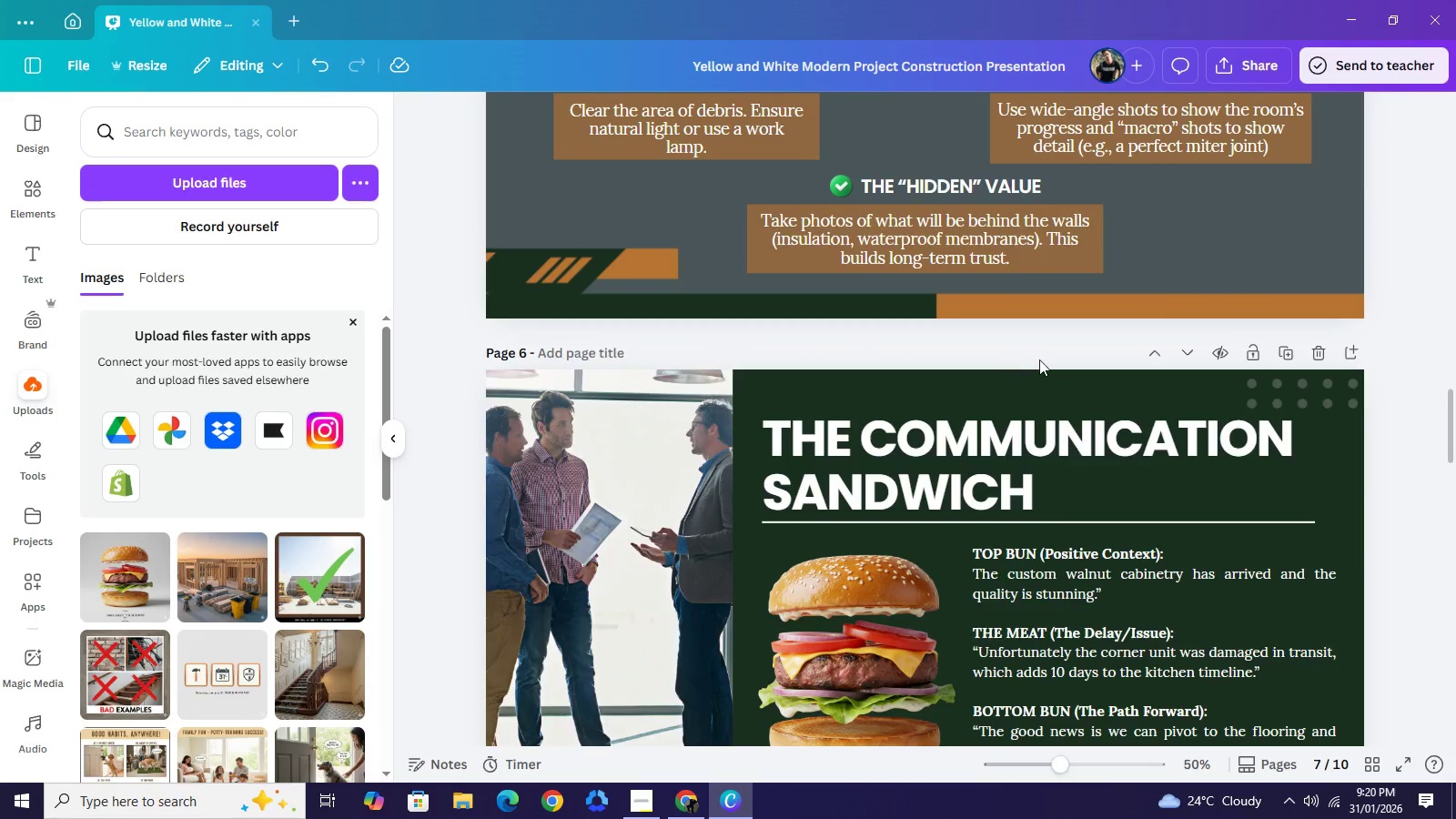 
left_click([1311, 583])
 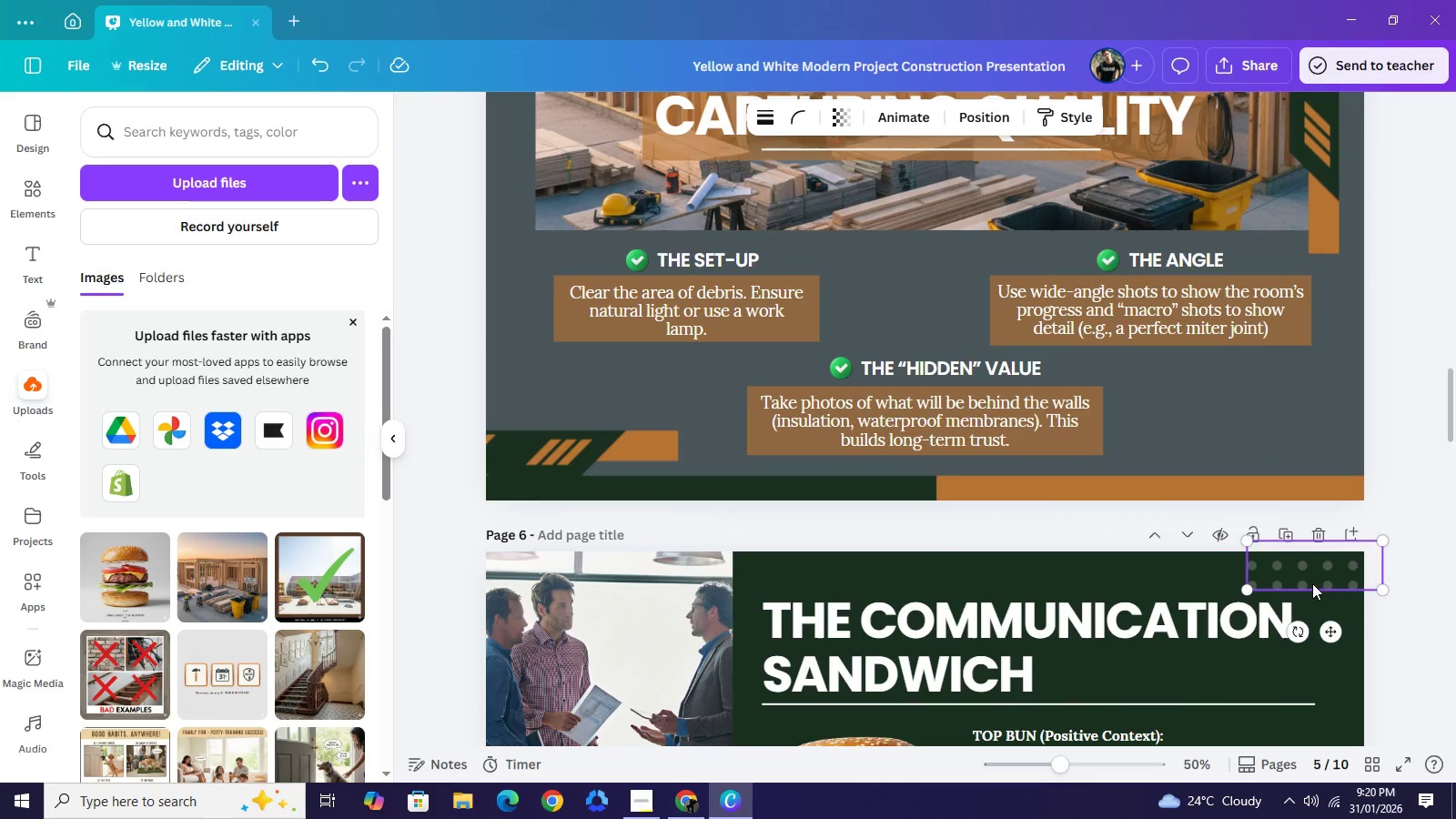 
key(Control+C)
 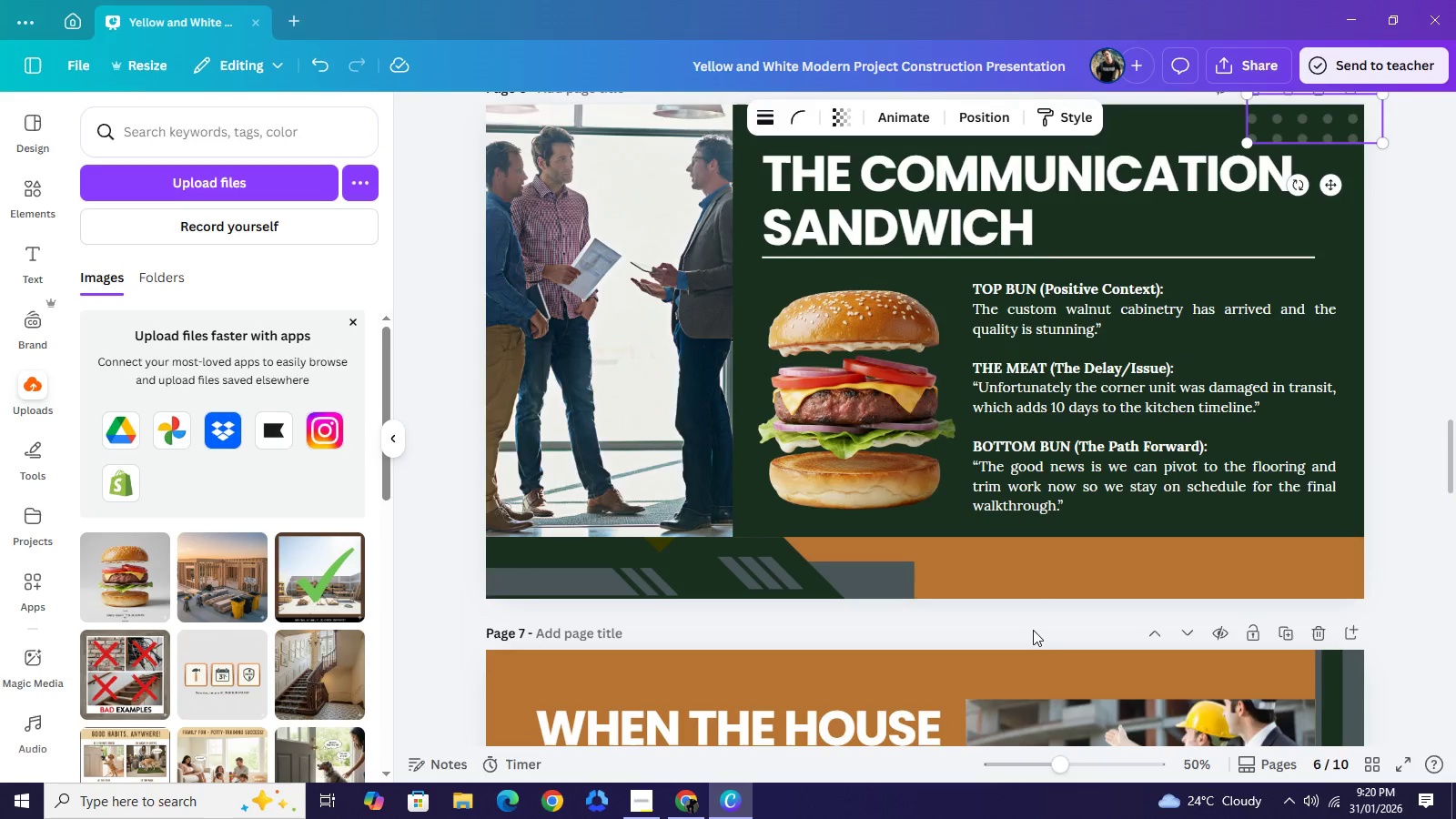 
scroll: coordinate [809, 583], scroll_direction: down, amount: 6.0
 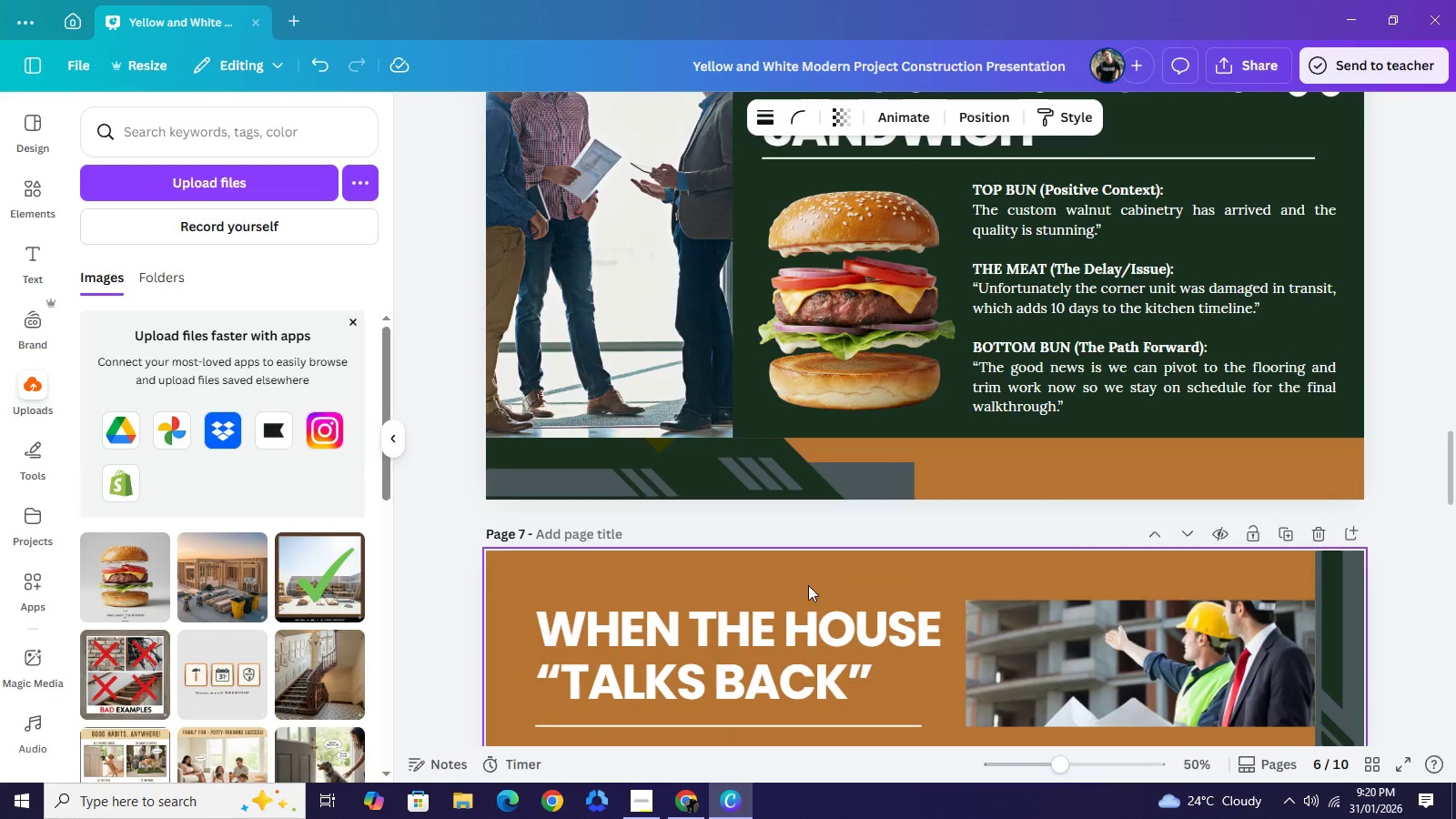 
key(Control+V)
 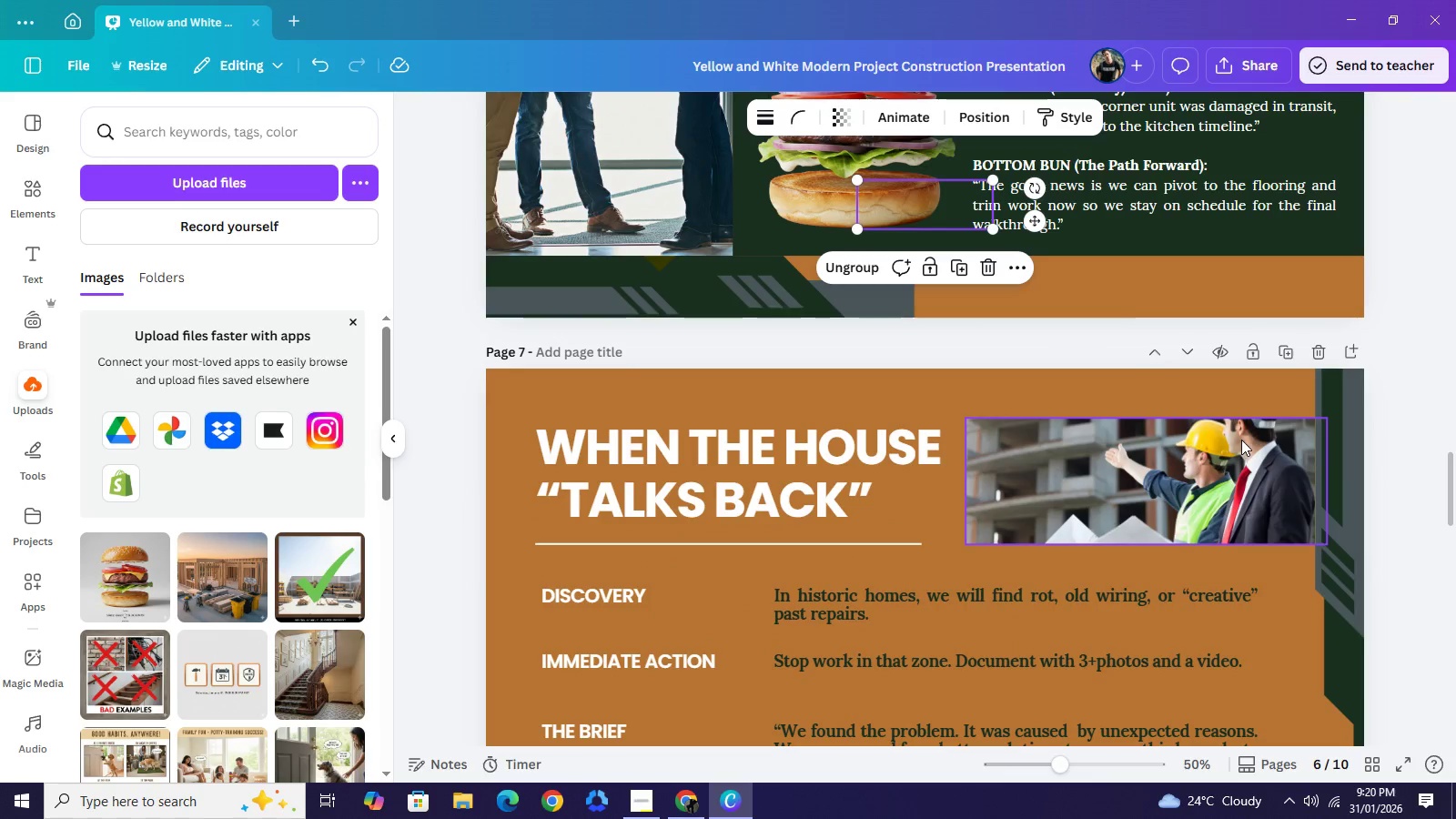 
left_click_drag(start_coordinate=[926, 203], to_coordinate=[534, 396])
 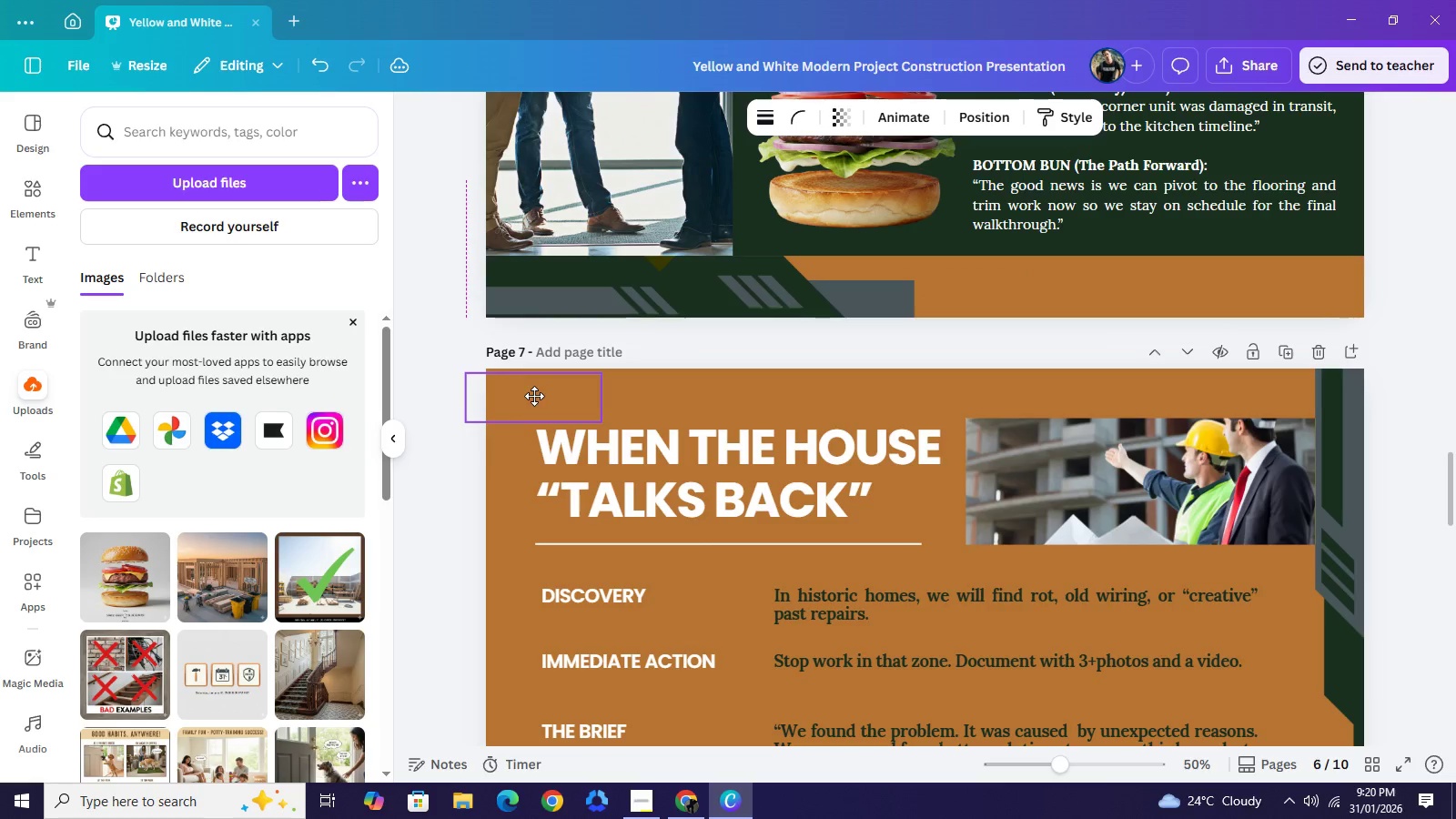 
left_click_drag(start_coordinate=[538, 396], to_coordinate=[561, 379])
 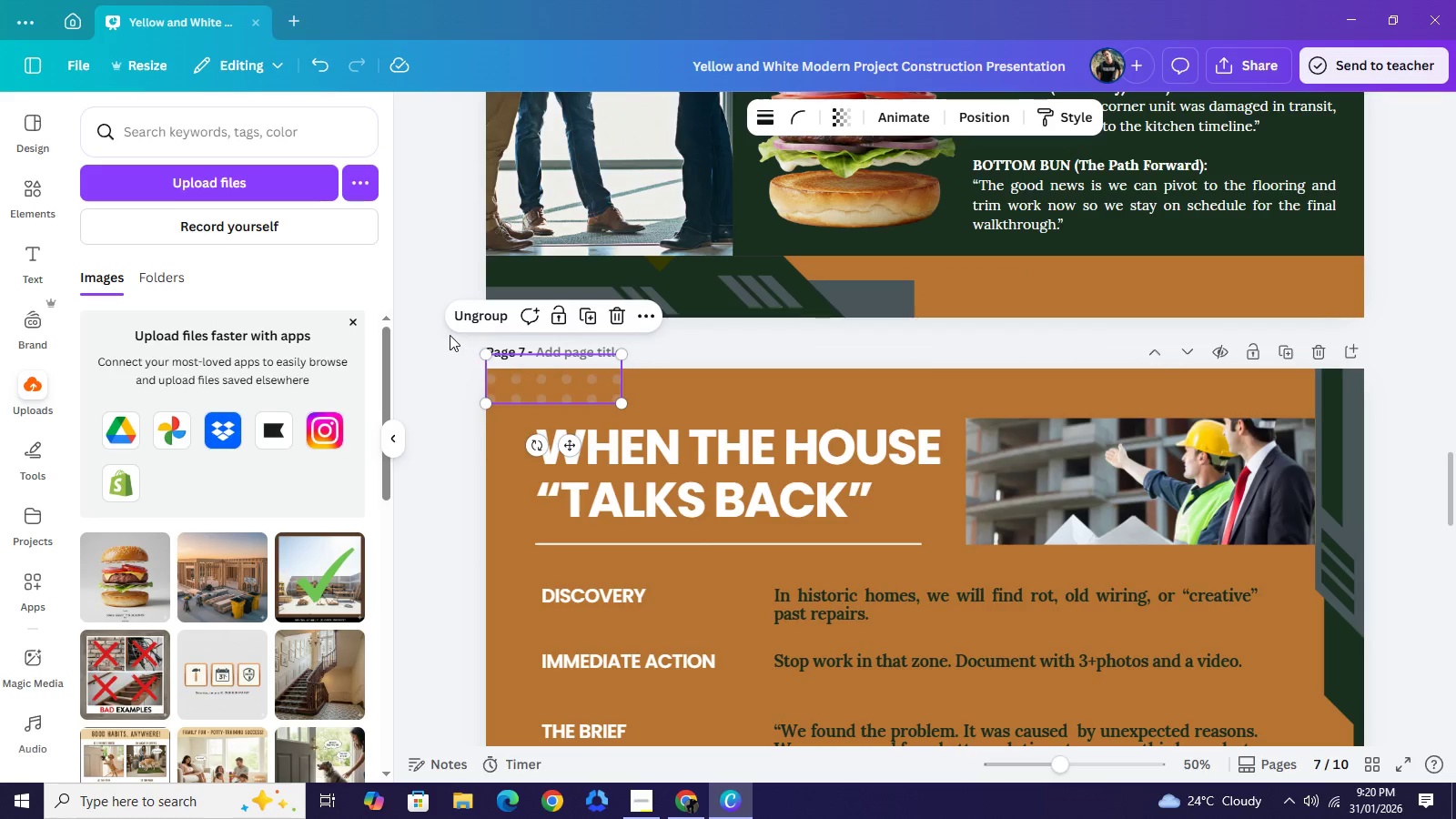 
left_click([439, 334])
 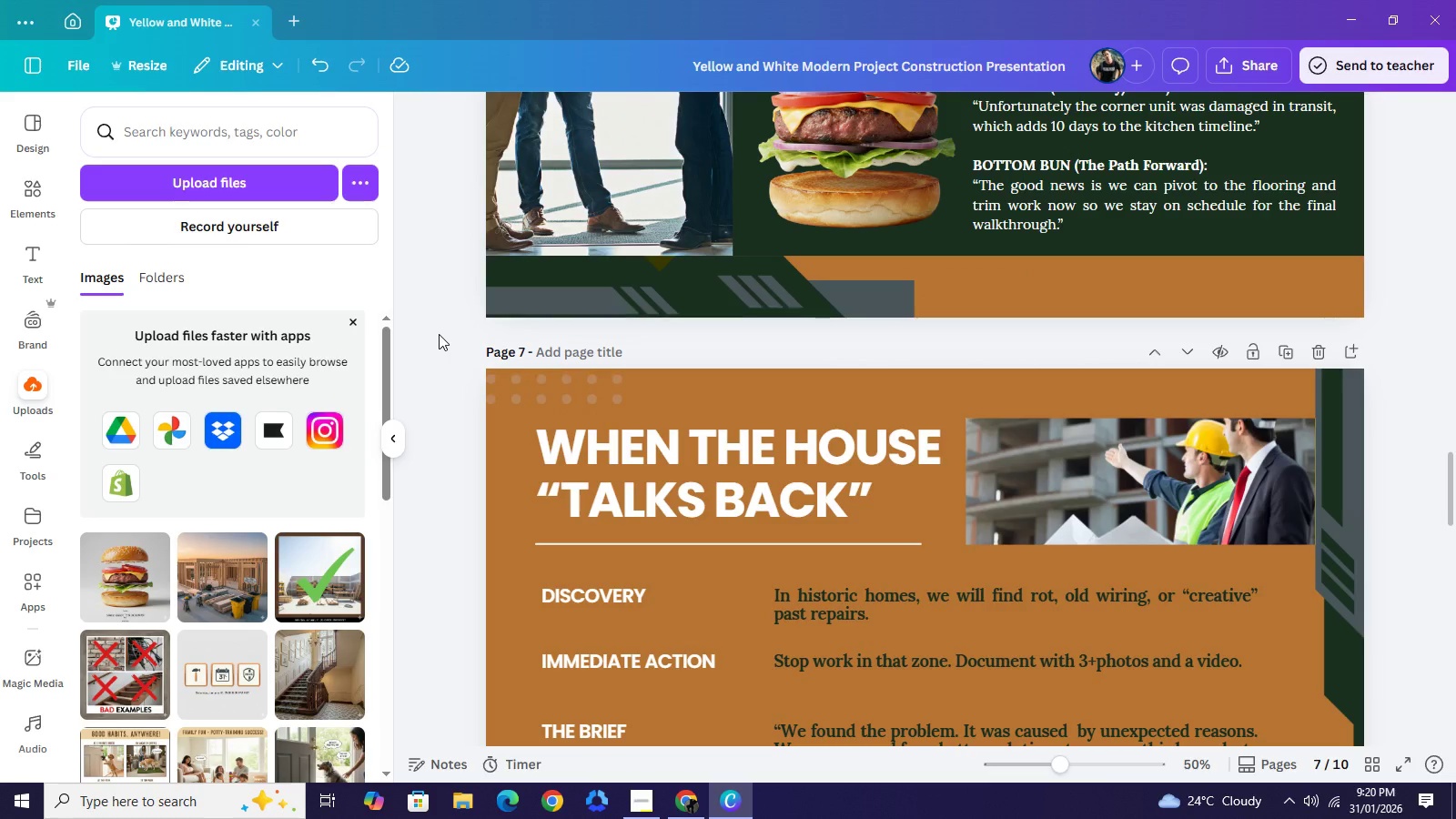 
scroll: coordinate [1180, 472], scroll_direction: down, amount: 2.0
 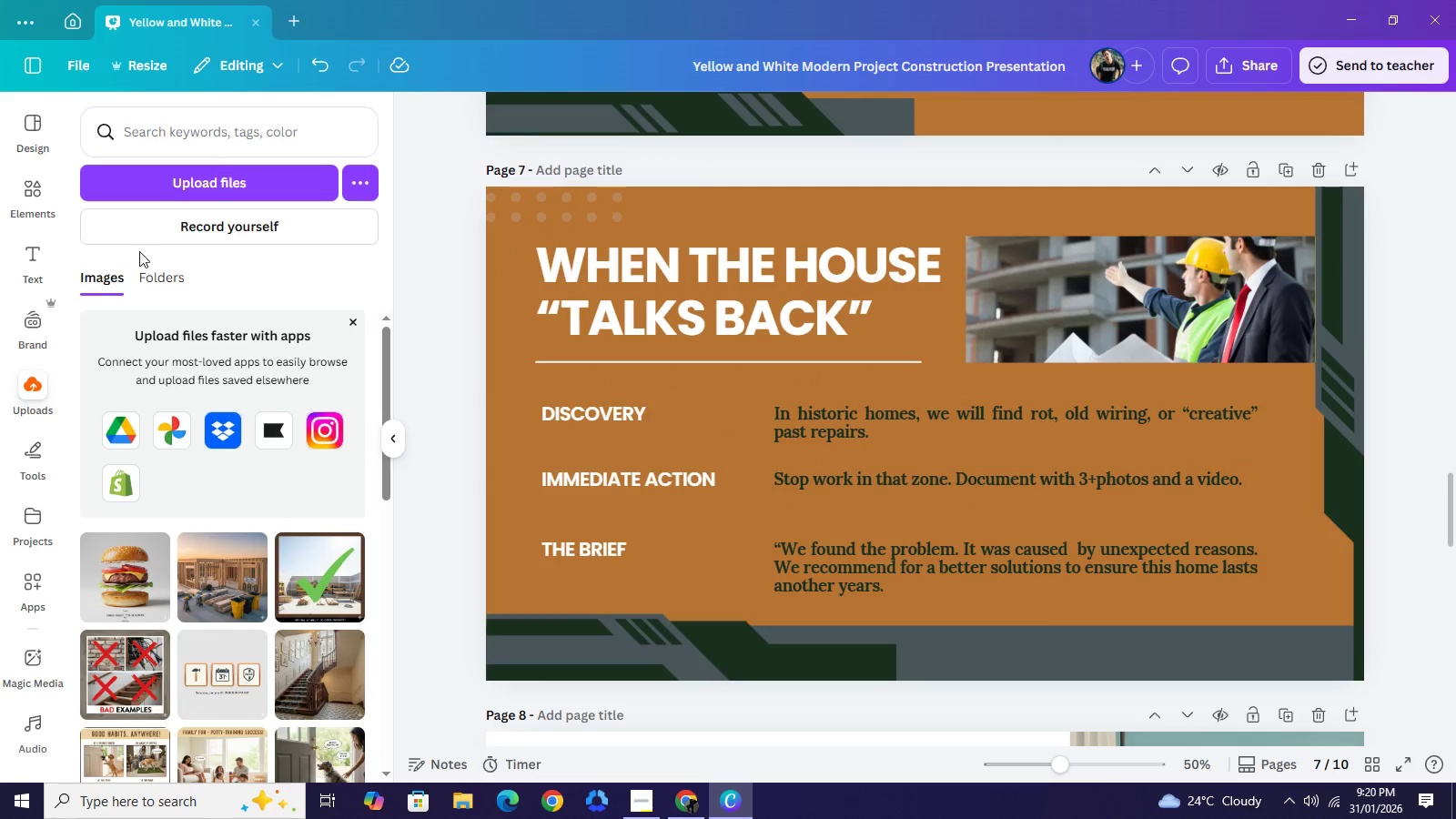 
left_click([23, 187])